 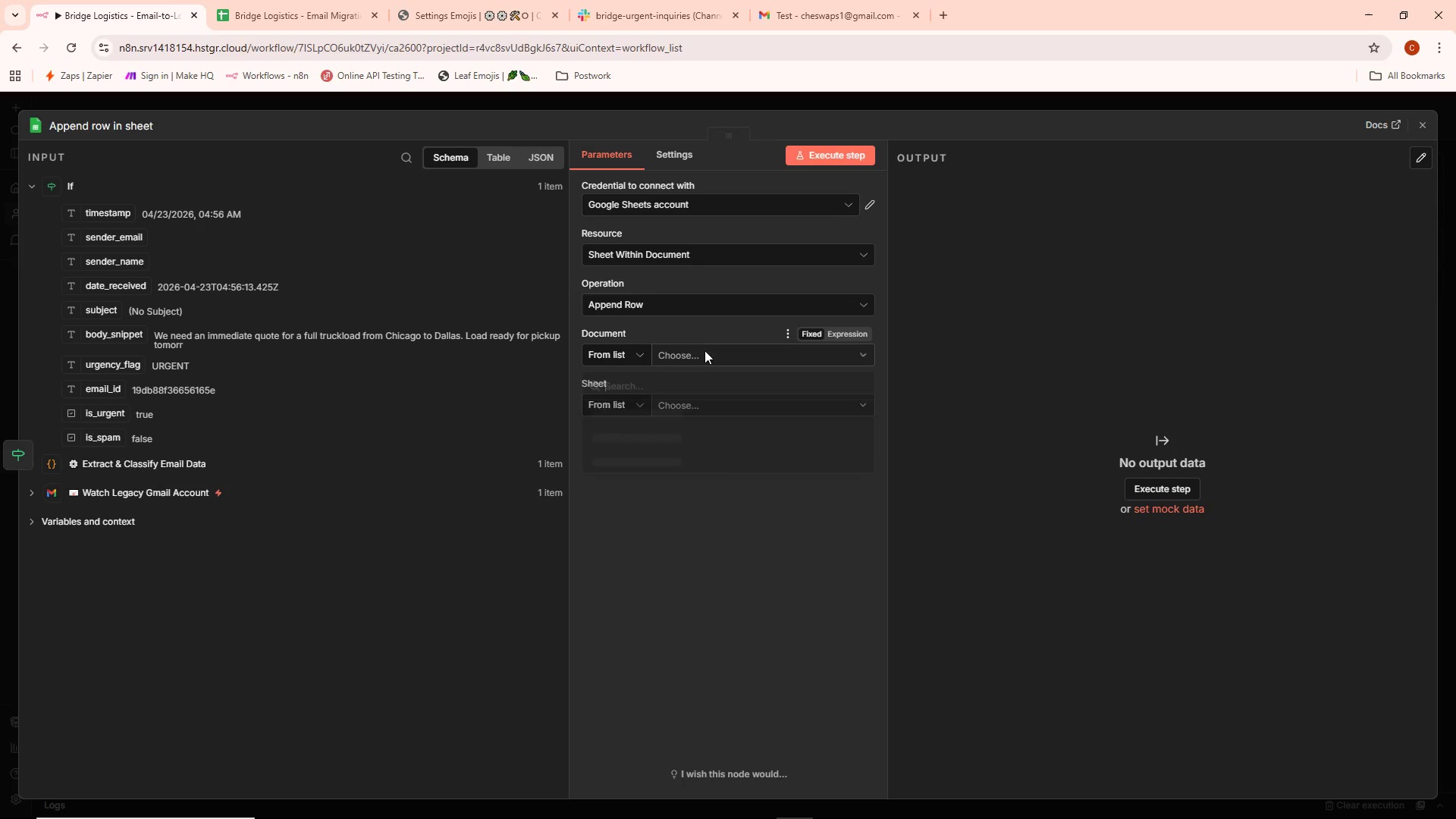 
mouse_move([701, 373])
 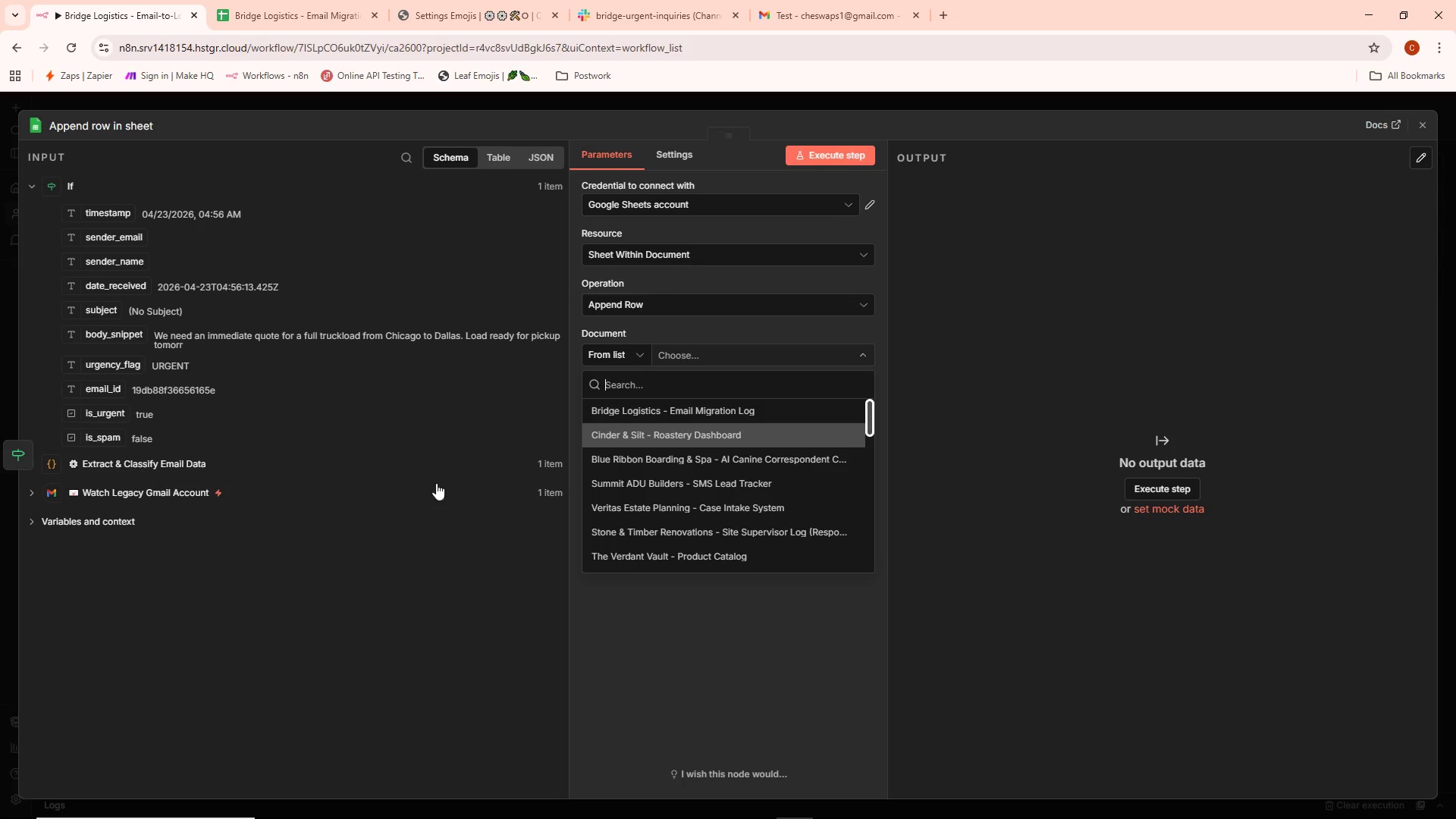 
wait(9.88)
 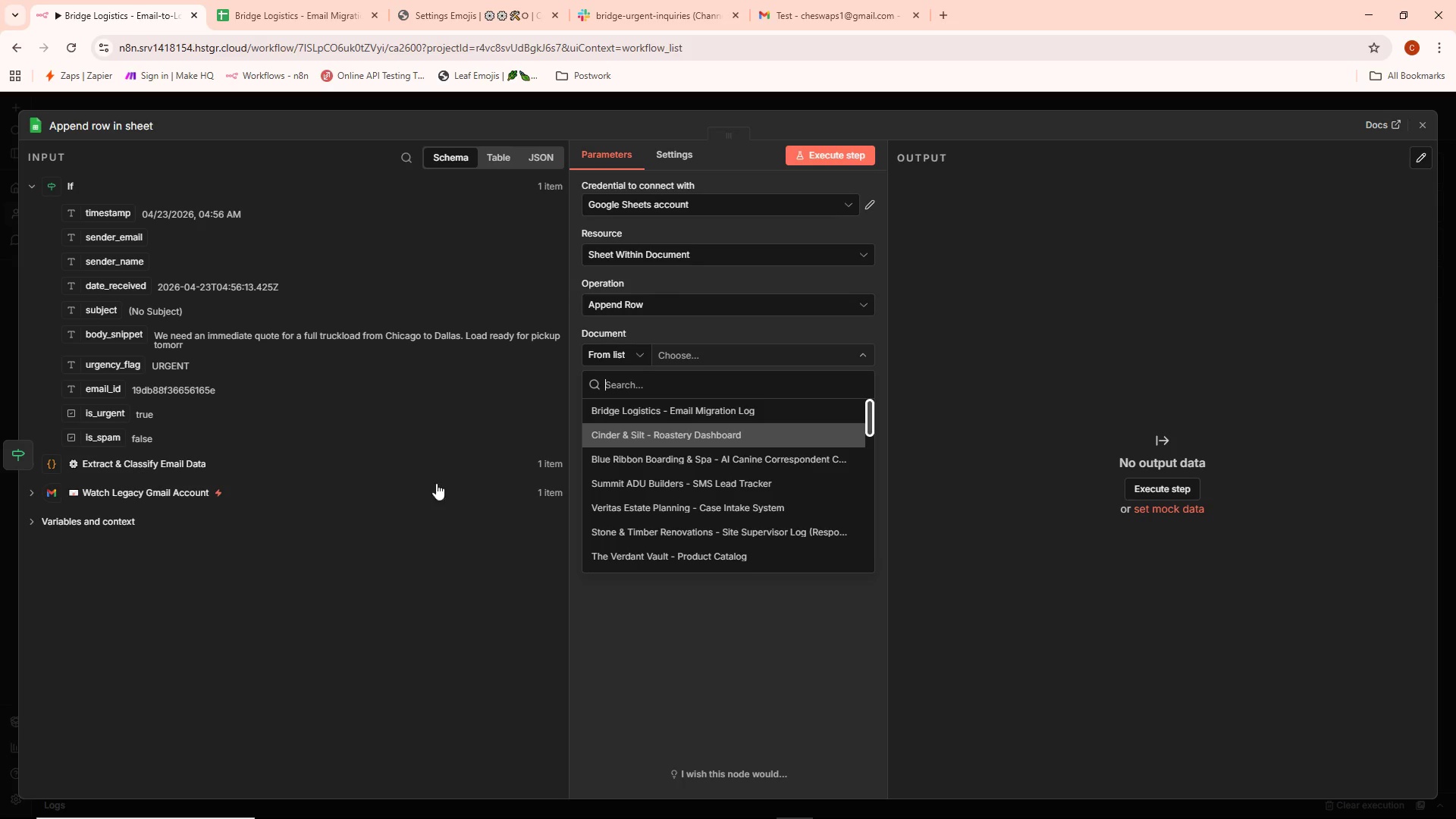 
left_click([685, 410])
 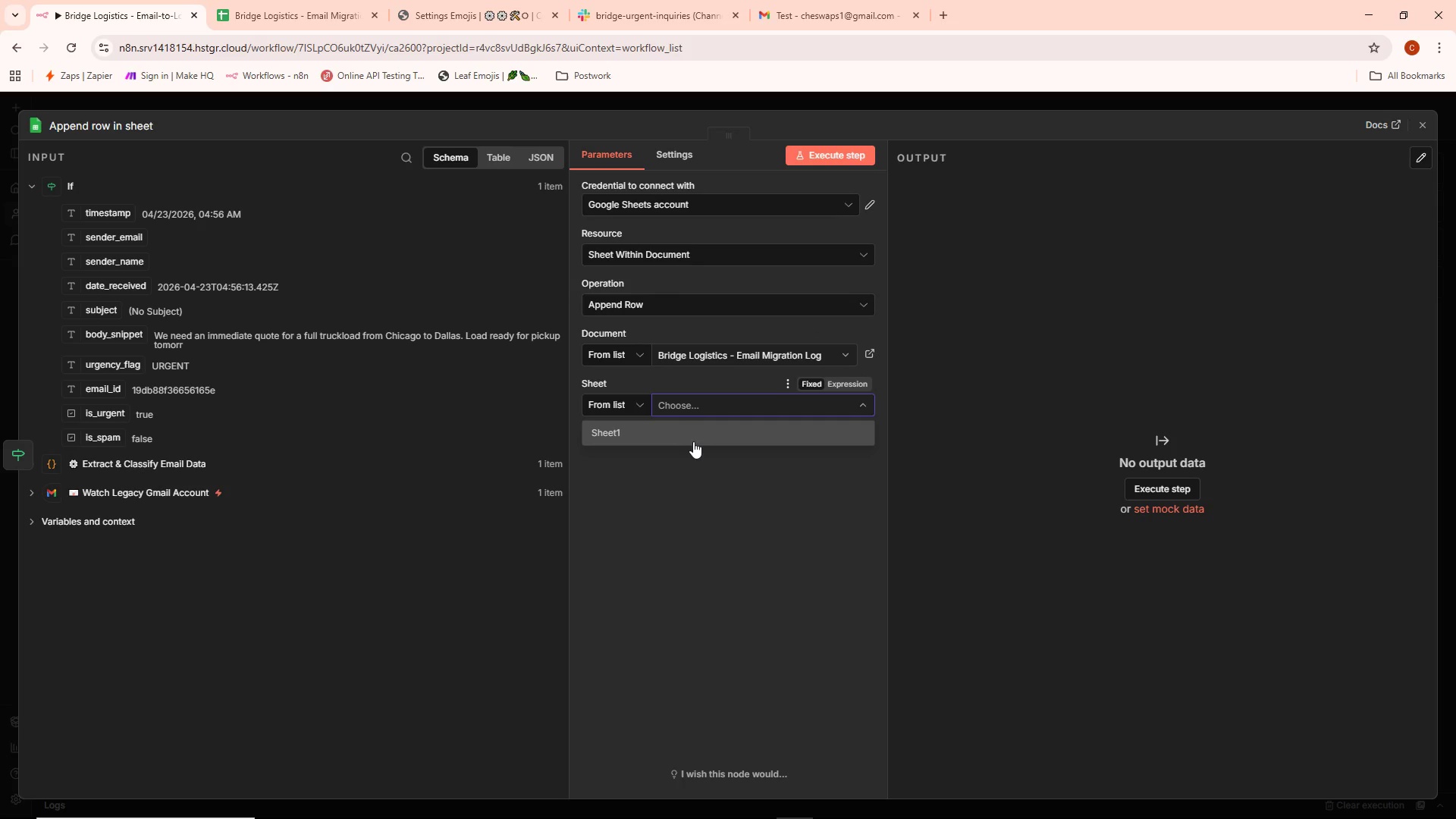 
left_click([679, 439])
 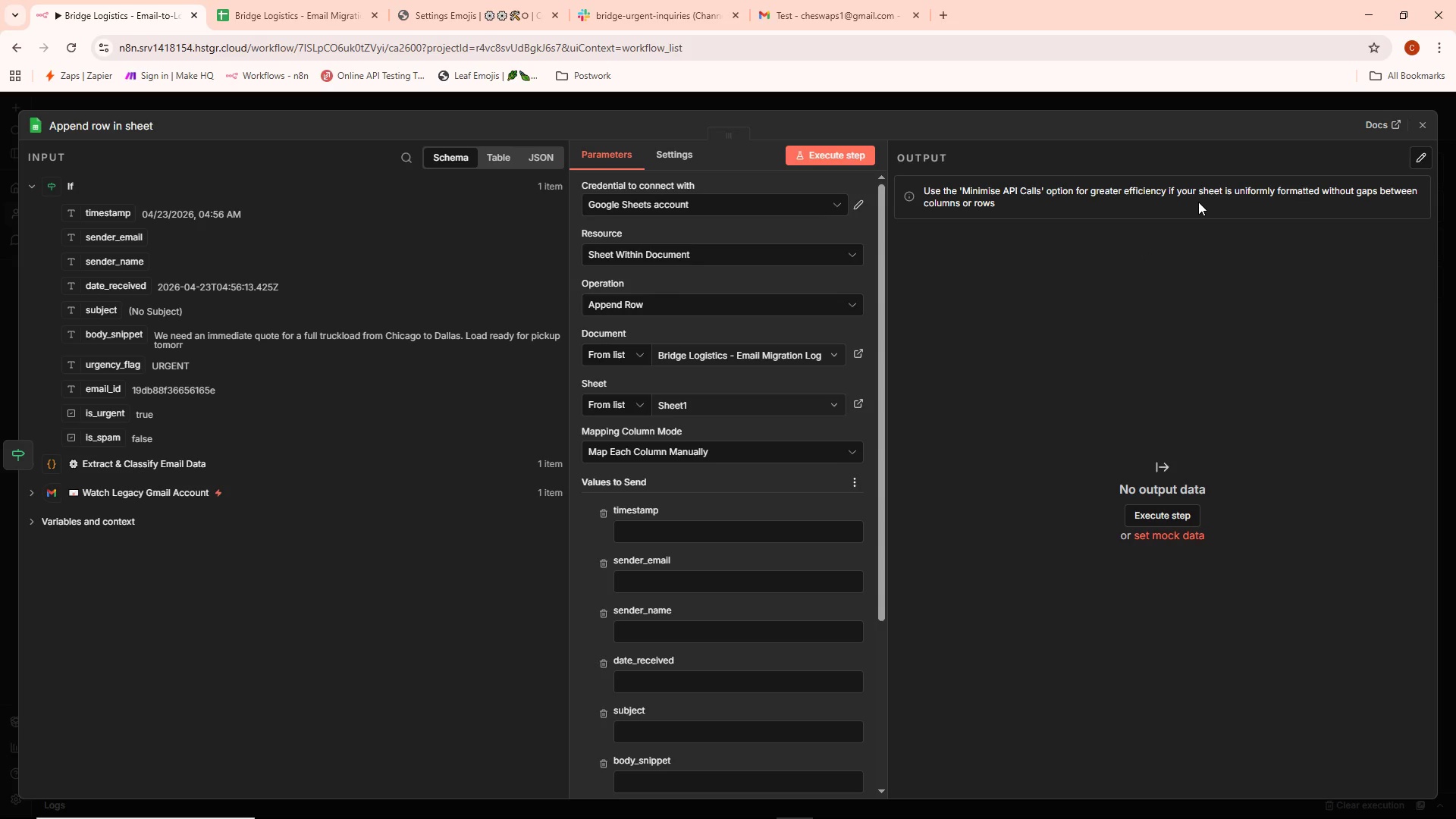 
wait(12.64)
 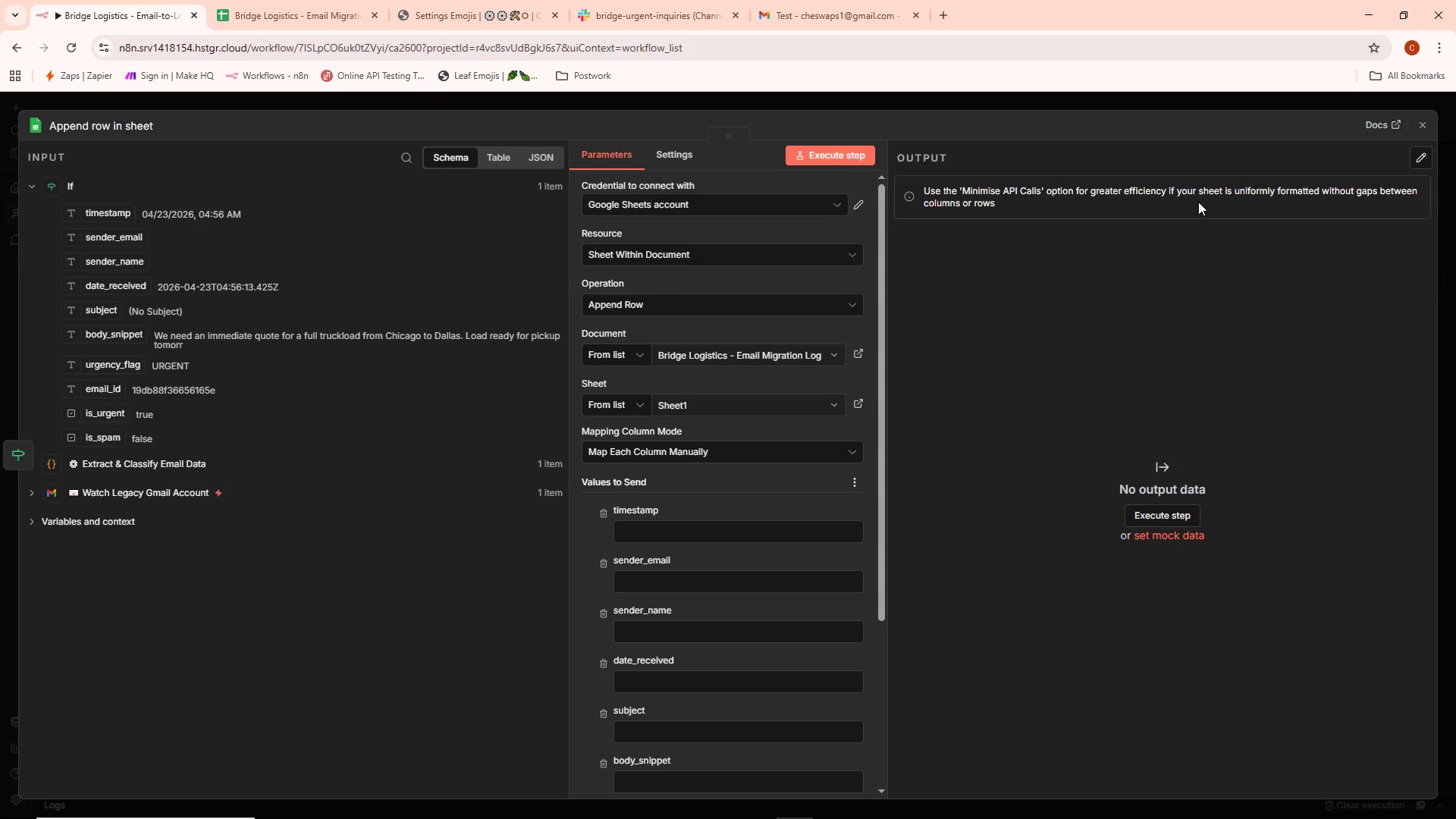 
scroll: coordinate [726, 384], scroll_direction: down, amount: 3.0
 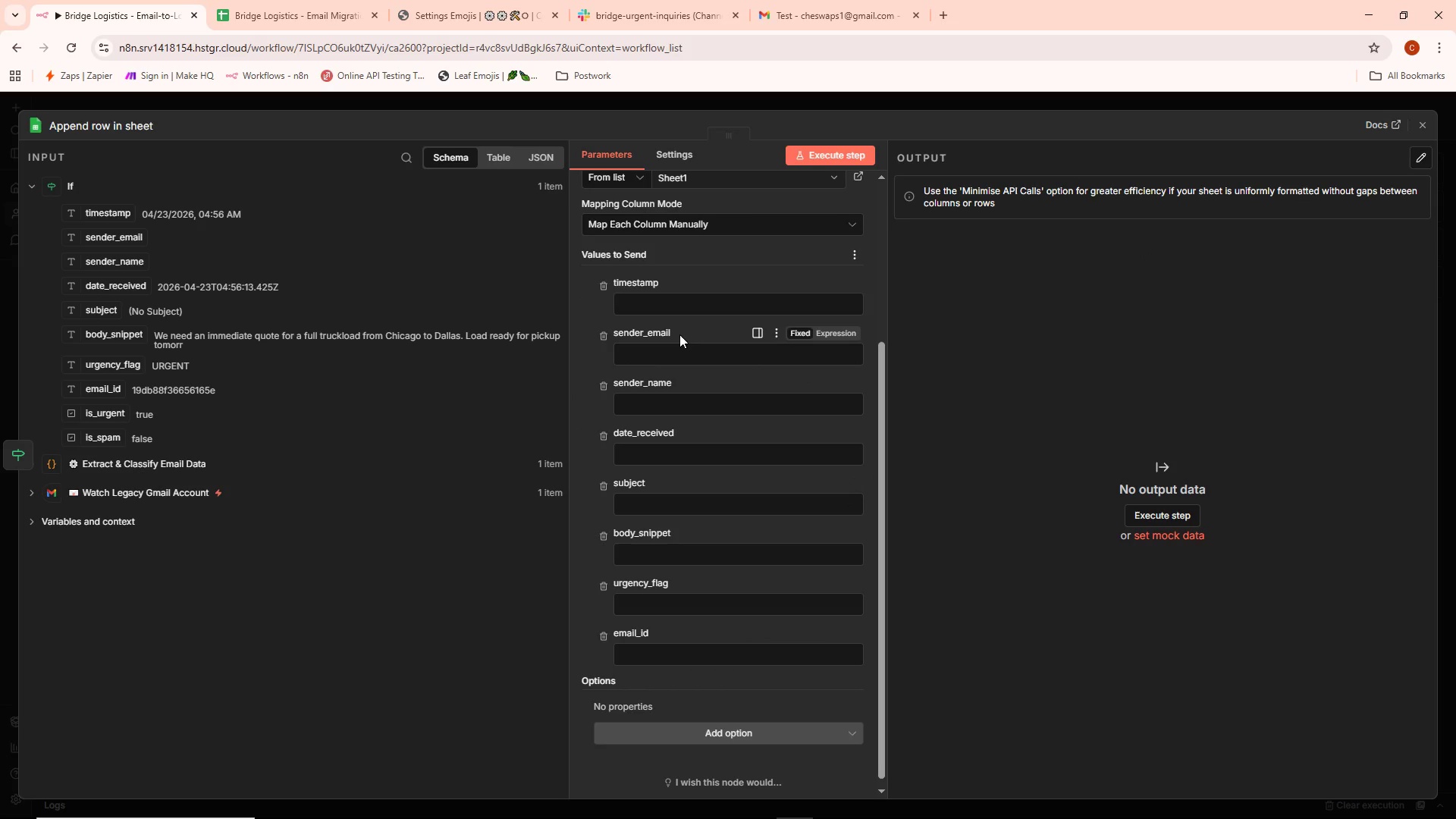 
left_click([677, 314])
 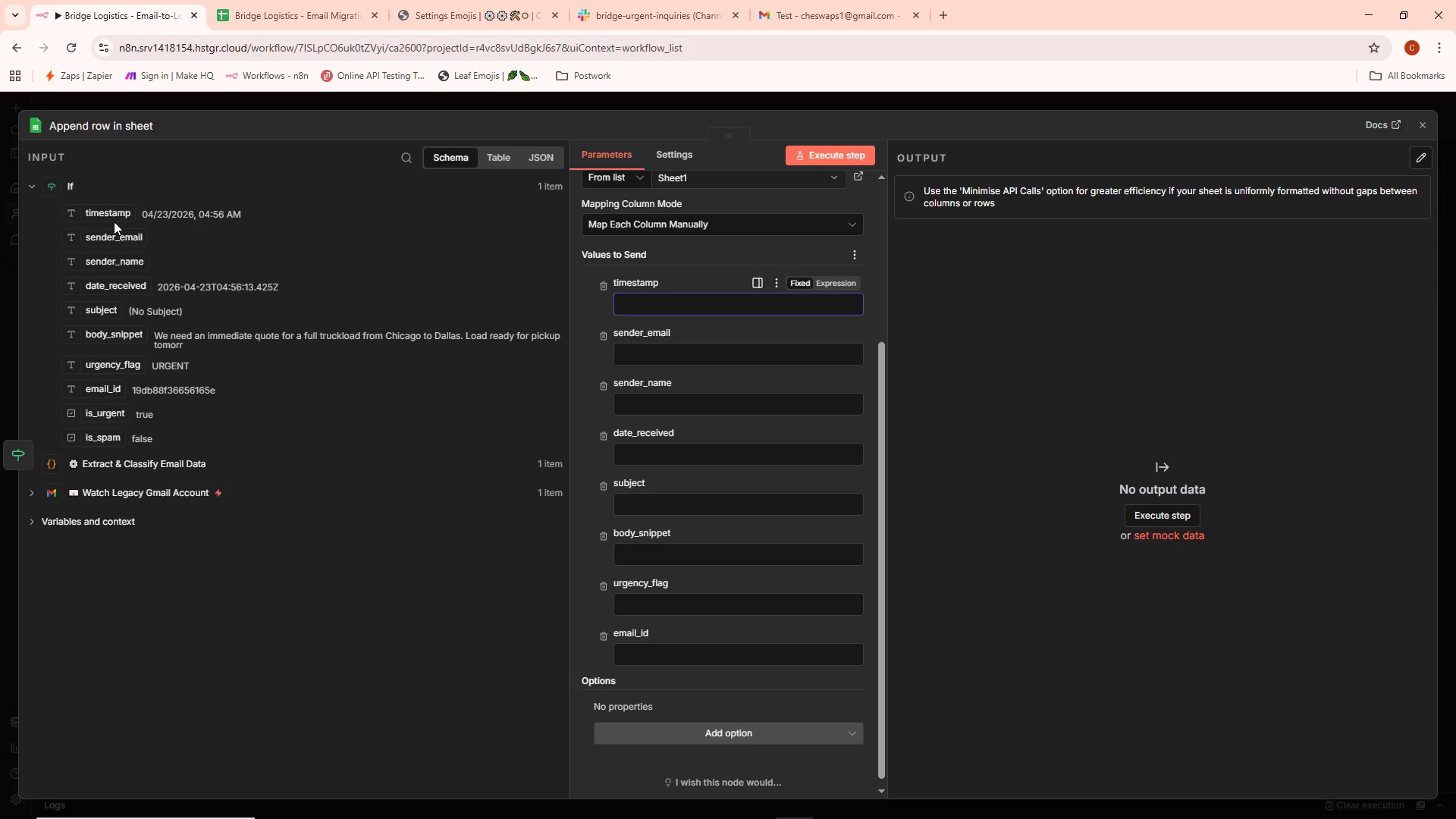 
left_click_drag(start_coordinate=[108, 218], to_coordinate=[644, 311])
 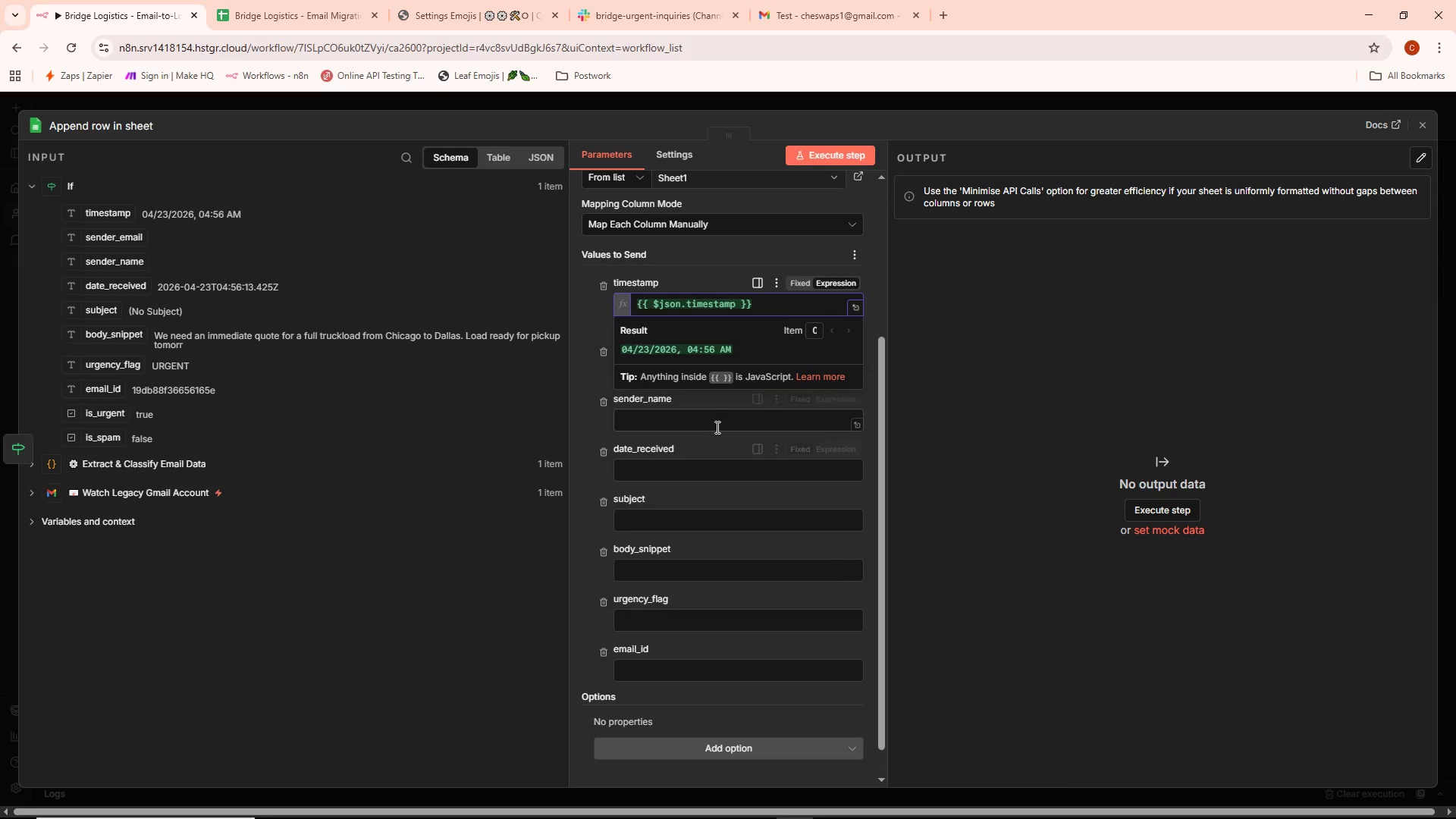 
left_click([701, 419])
 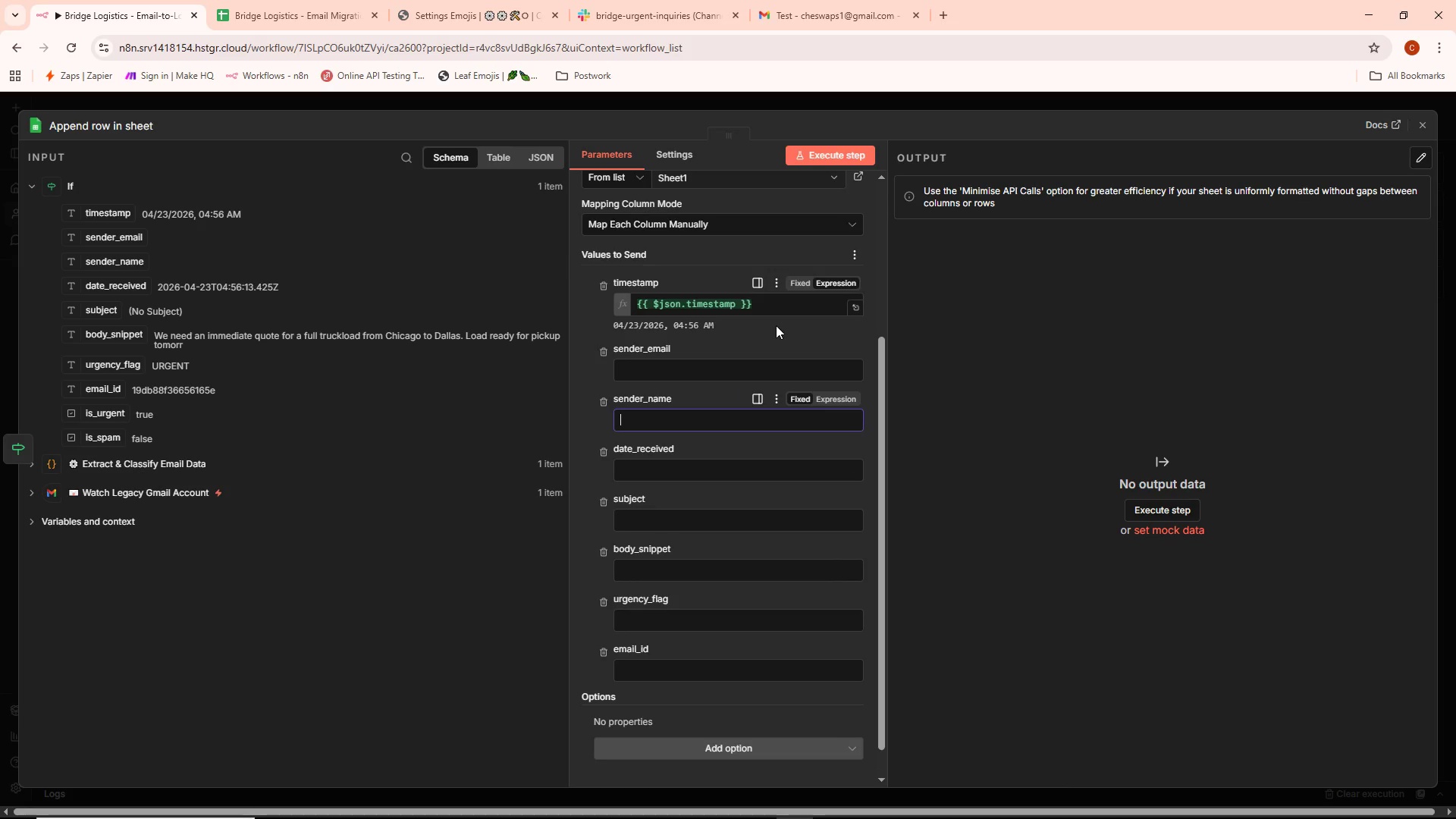 
wait(8.25)
 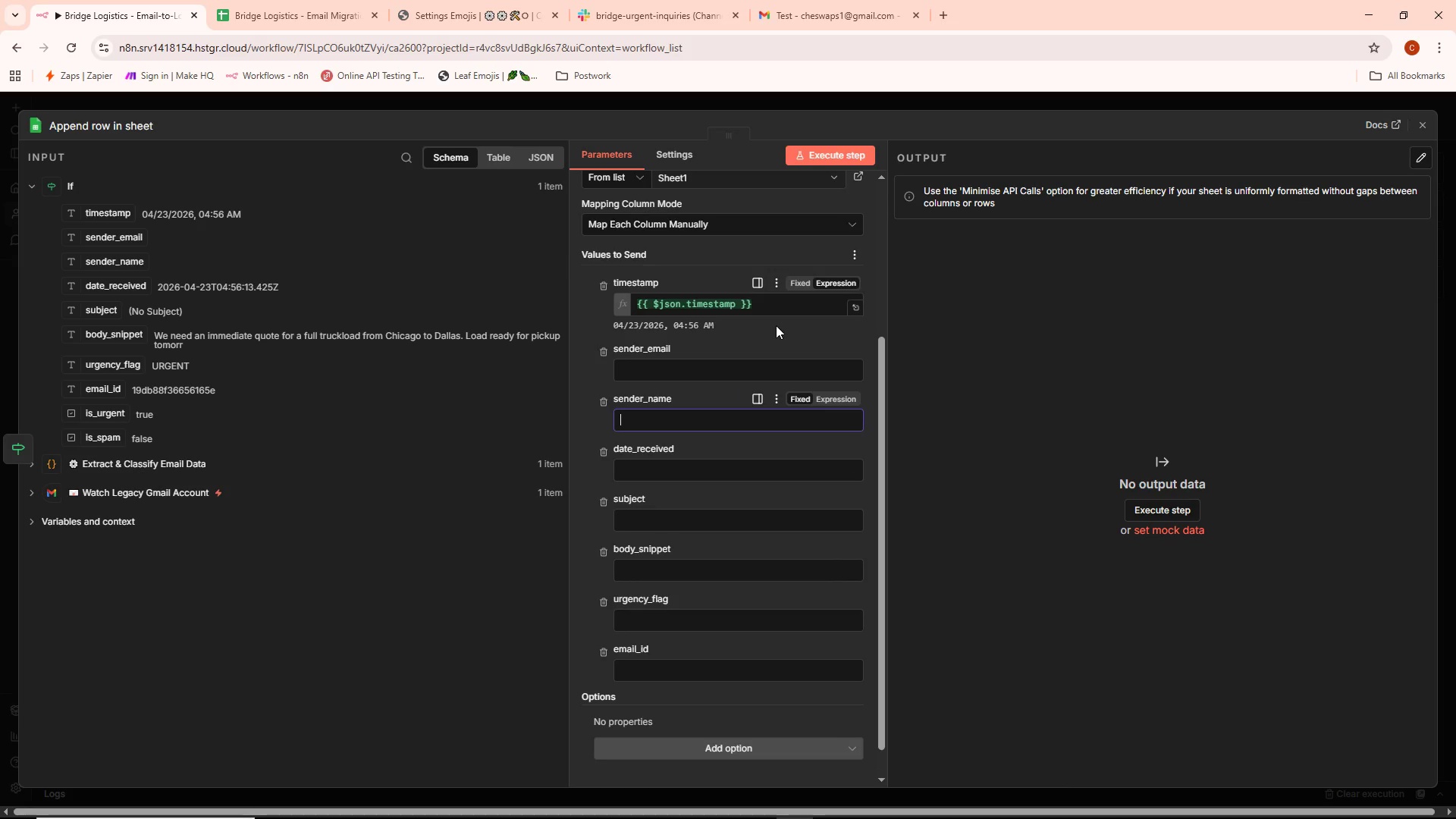 
left_click_drag(start_coordinate=[133, 239], to_coordinate=[642, 371])
 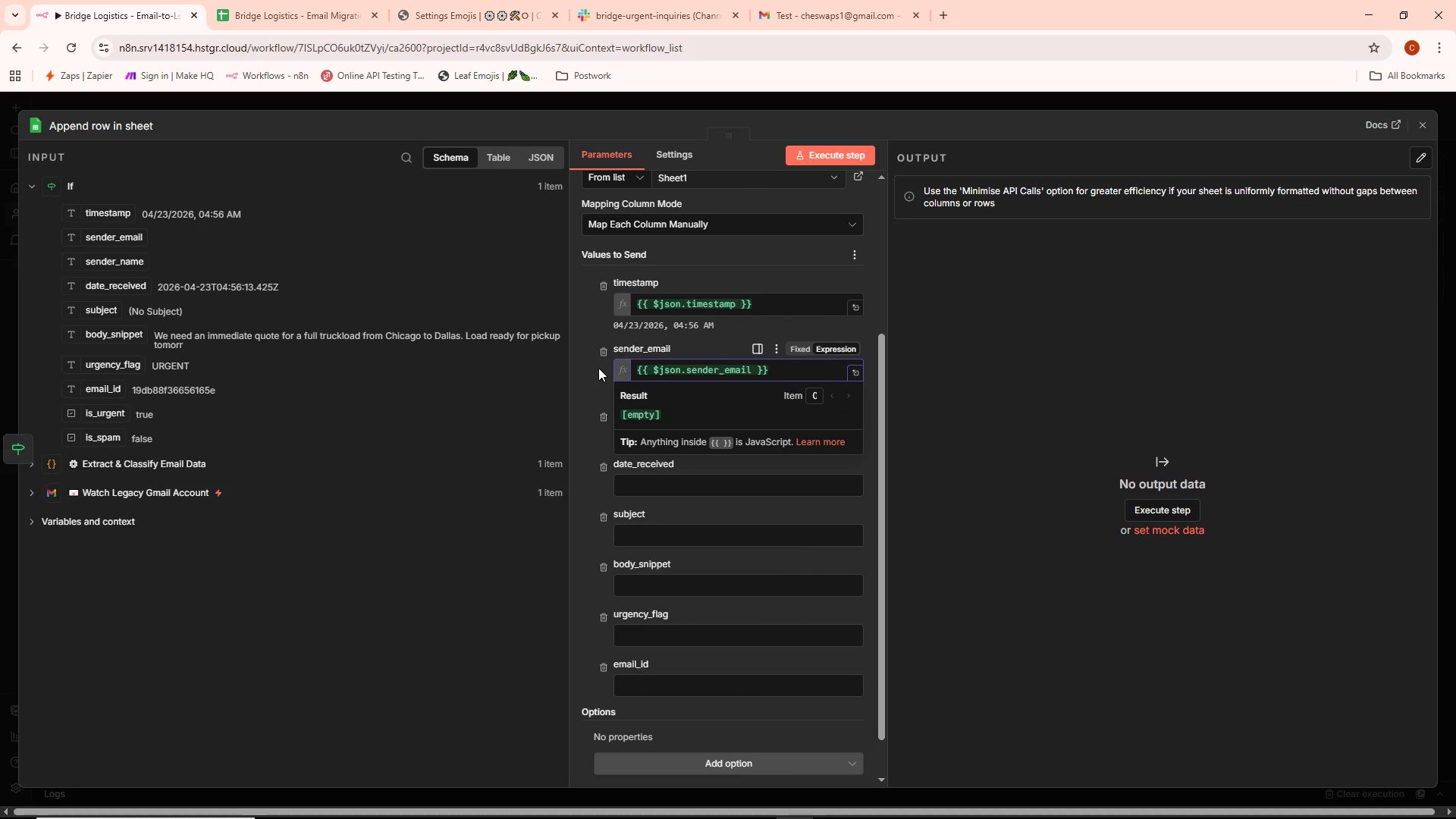 
left_click([590, 372])
 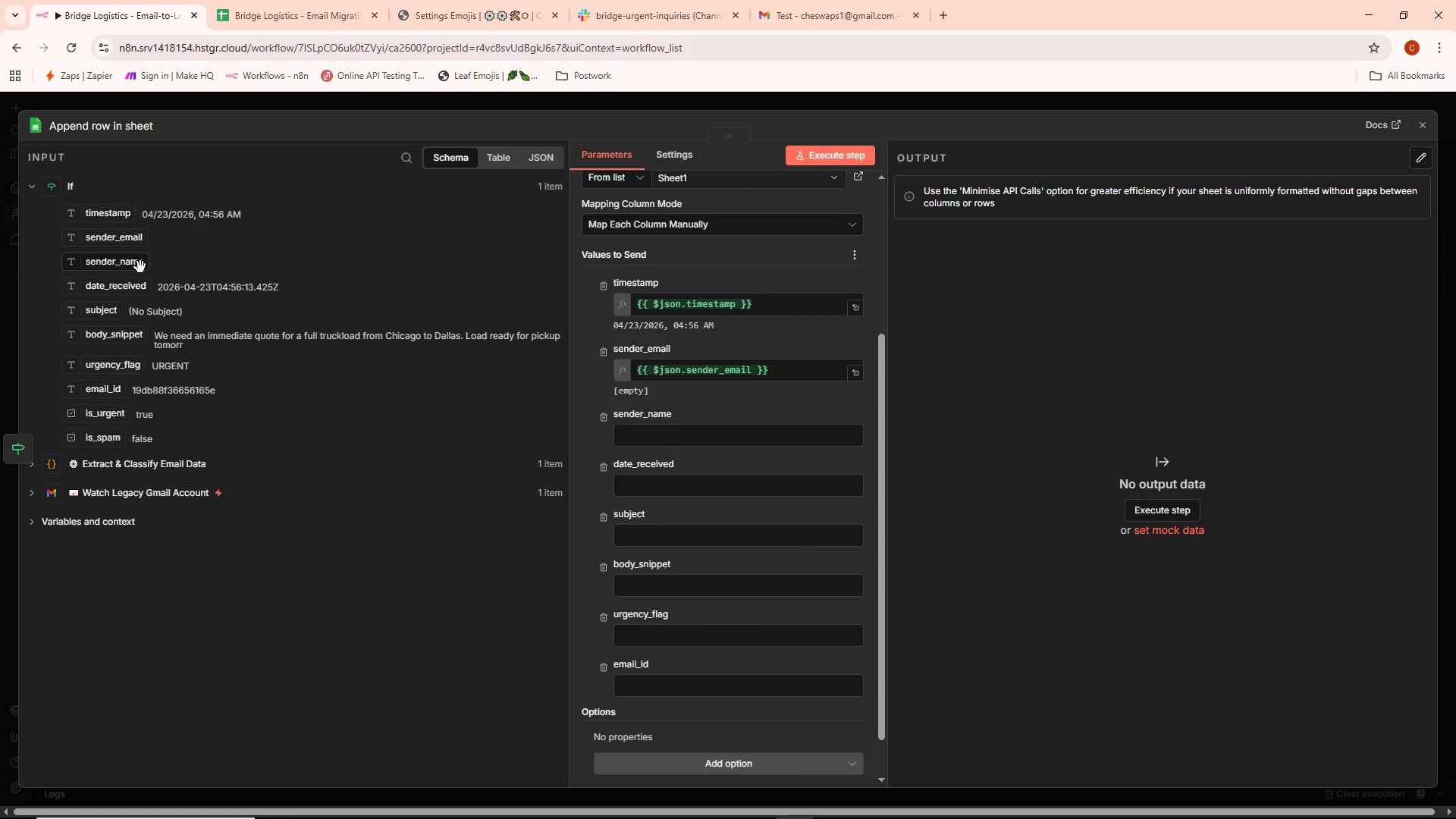 
left_click_drag(start_coordinate=[140, 266], to_coordinate=[659, 443])
 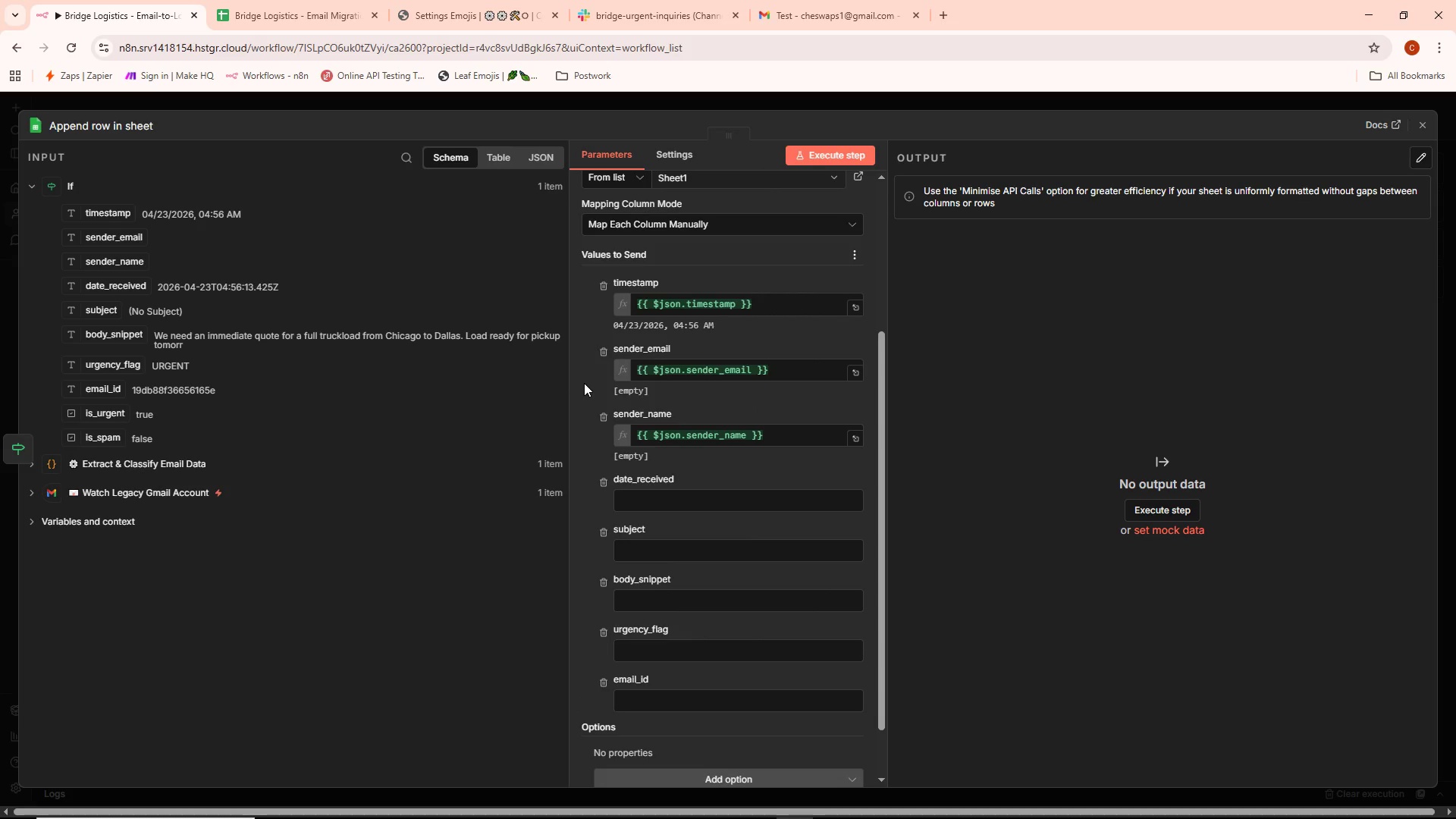 
wait(15.98)
 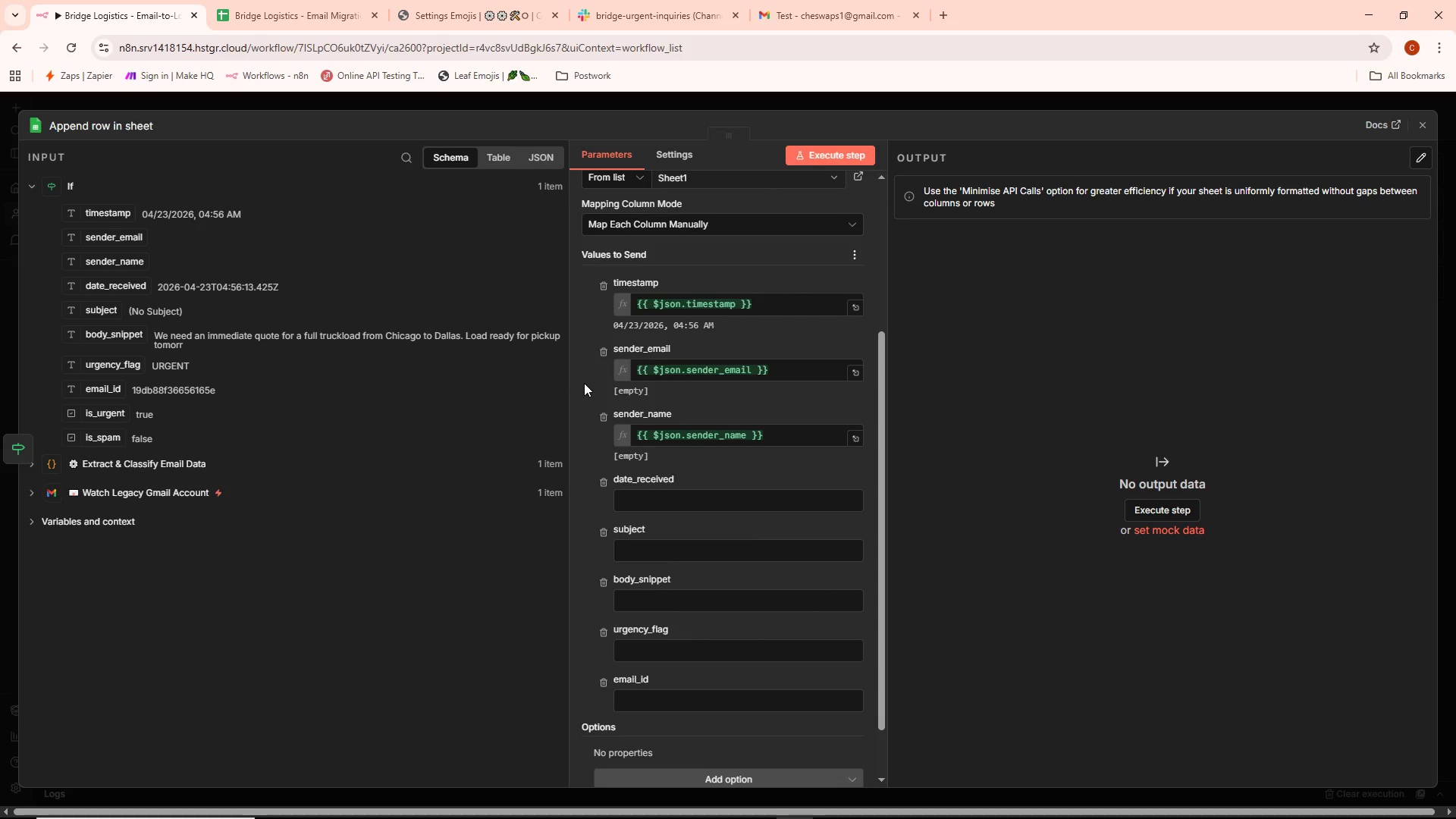 
left_click([679, 504])
 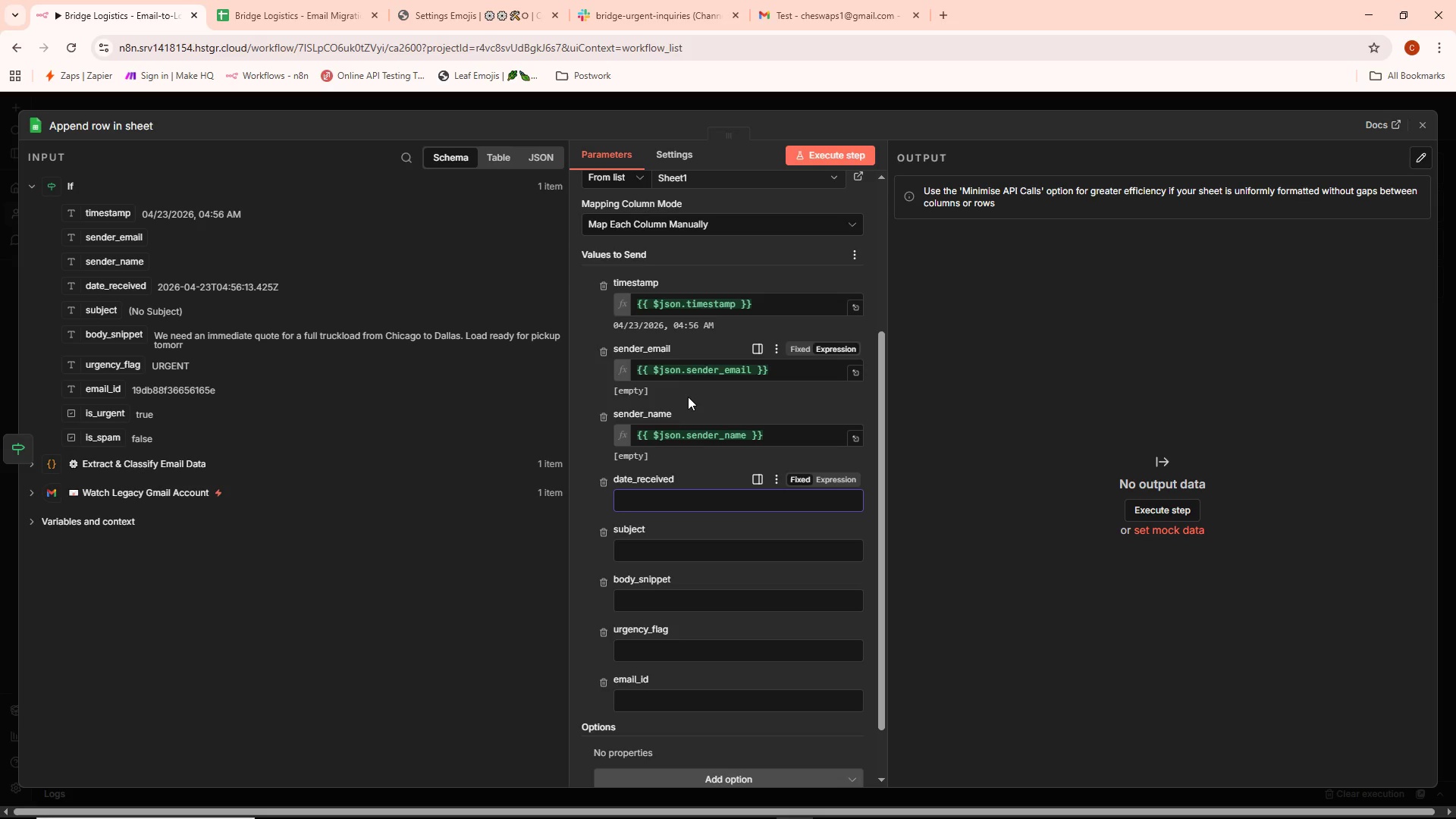 
wait(7.83)
 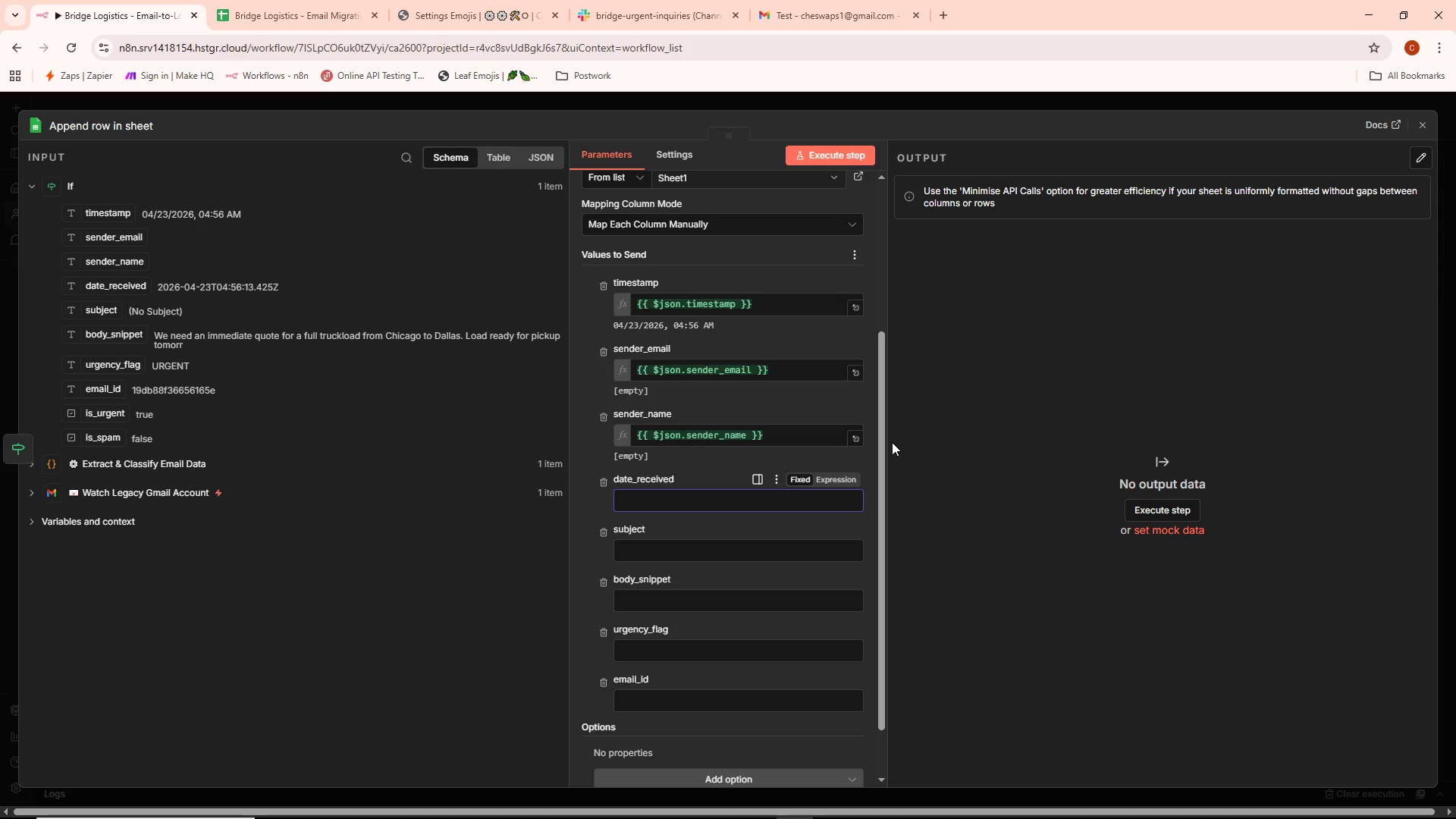 
left_click_drag(start_coordinate=[121, 291], to_coordinate=[649, 493])
 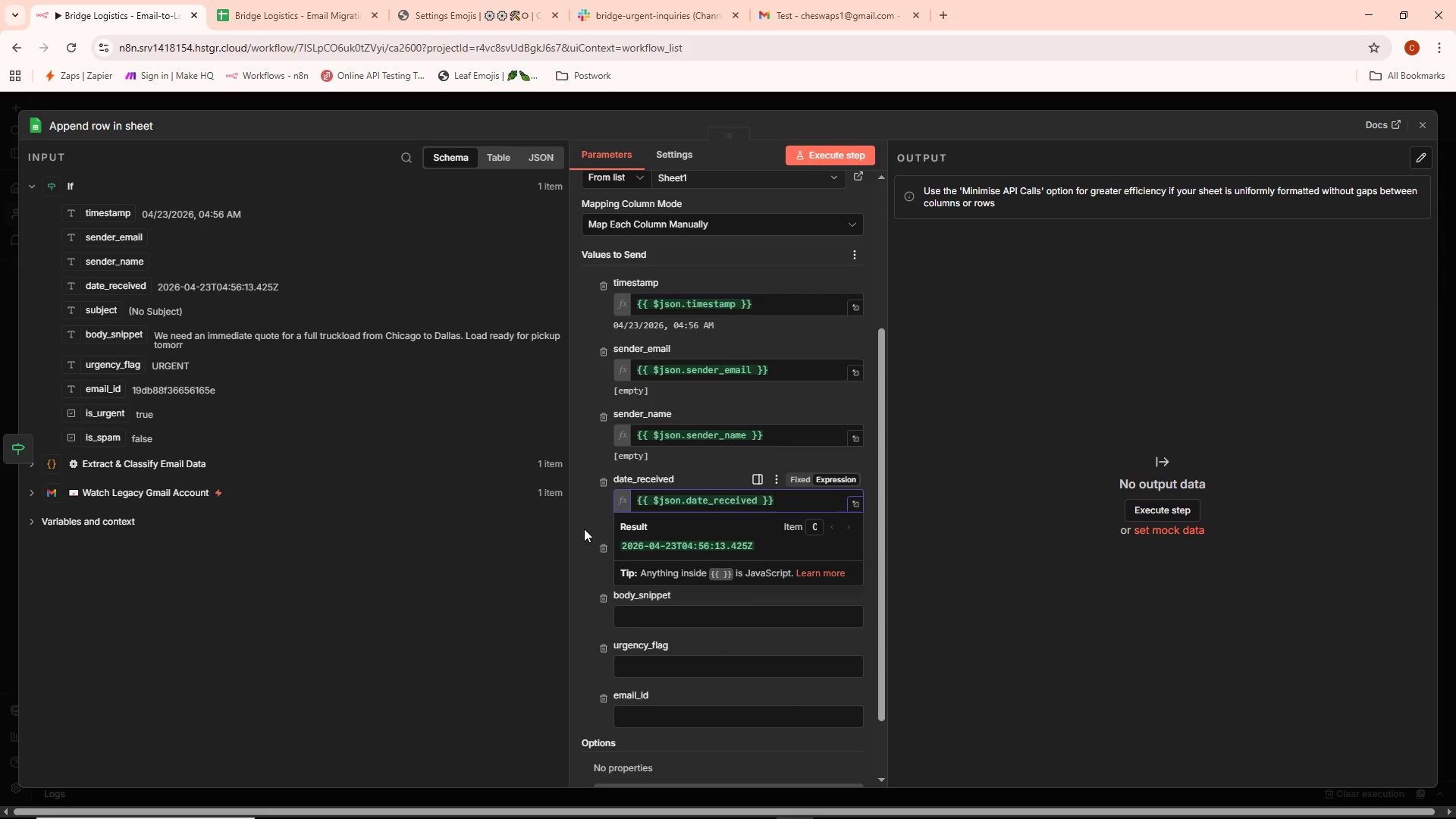 
left_click([581, 516])
 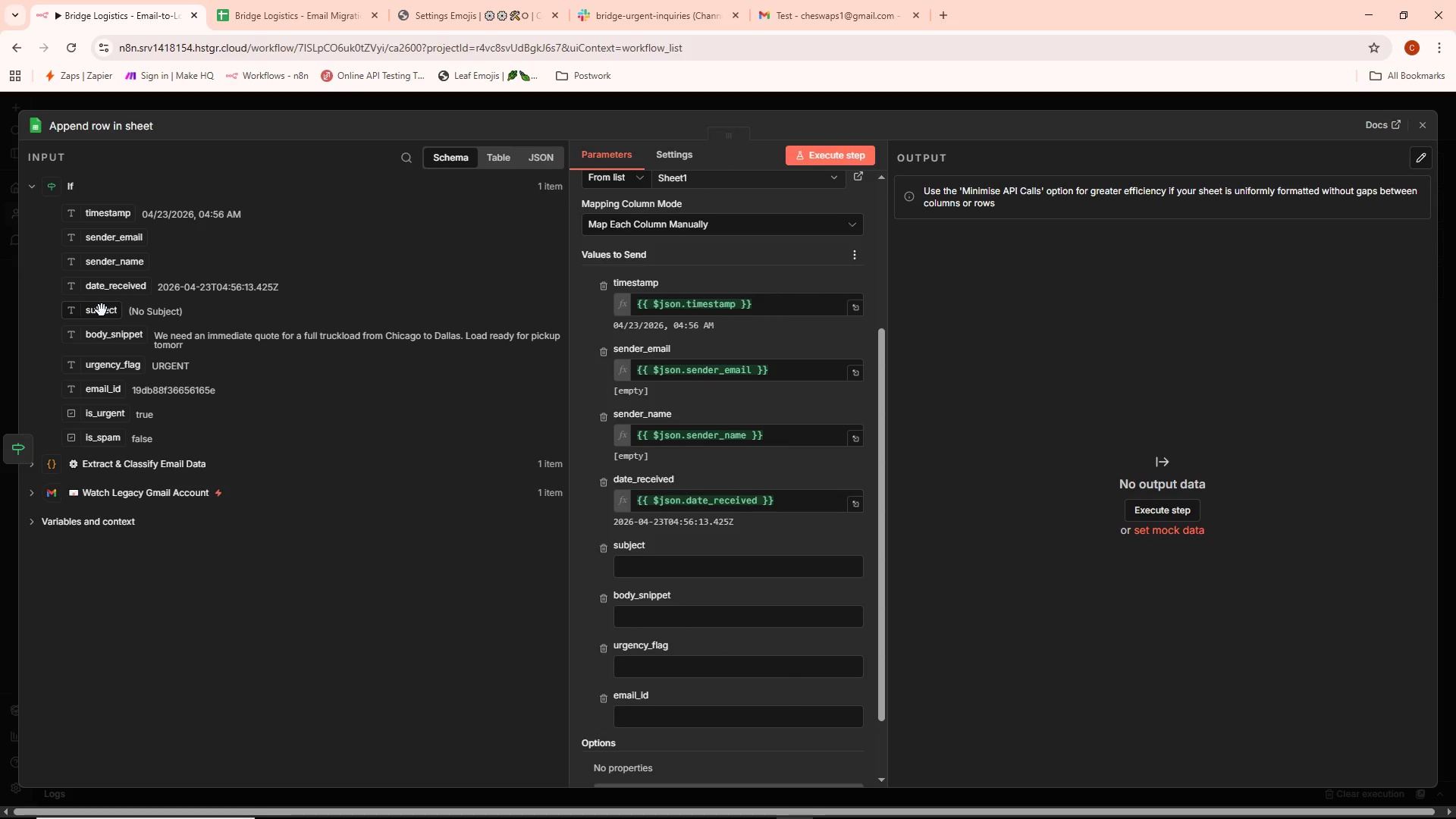 
left_click_drag(start_coordinate=[102, 313], to_coordinate=[654, 570])
 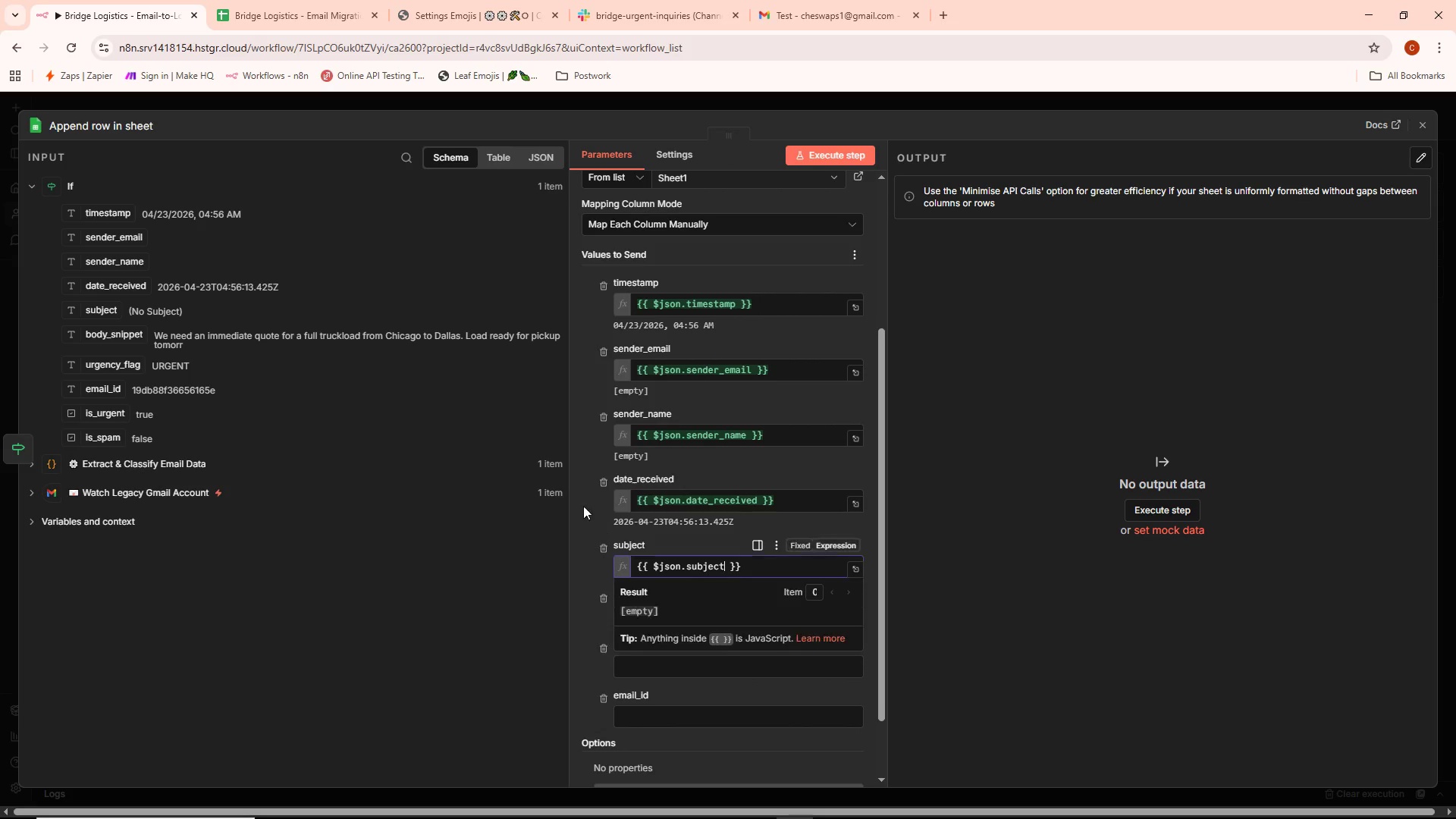 
left_click([579, 504])
 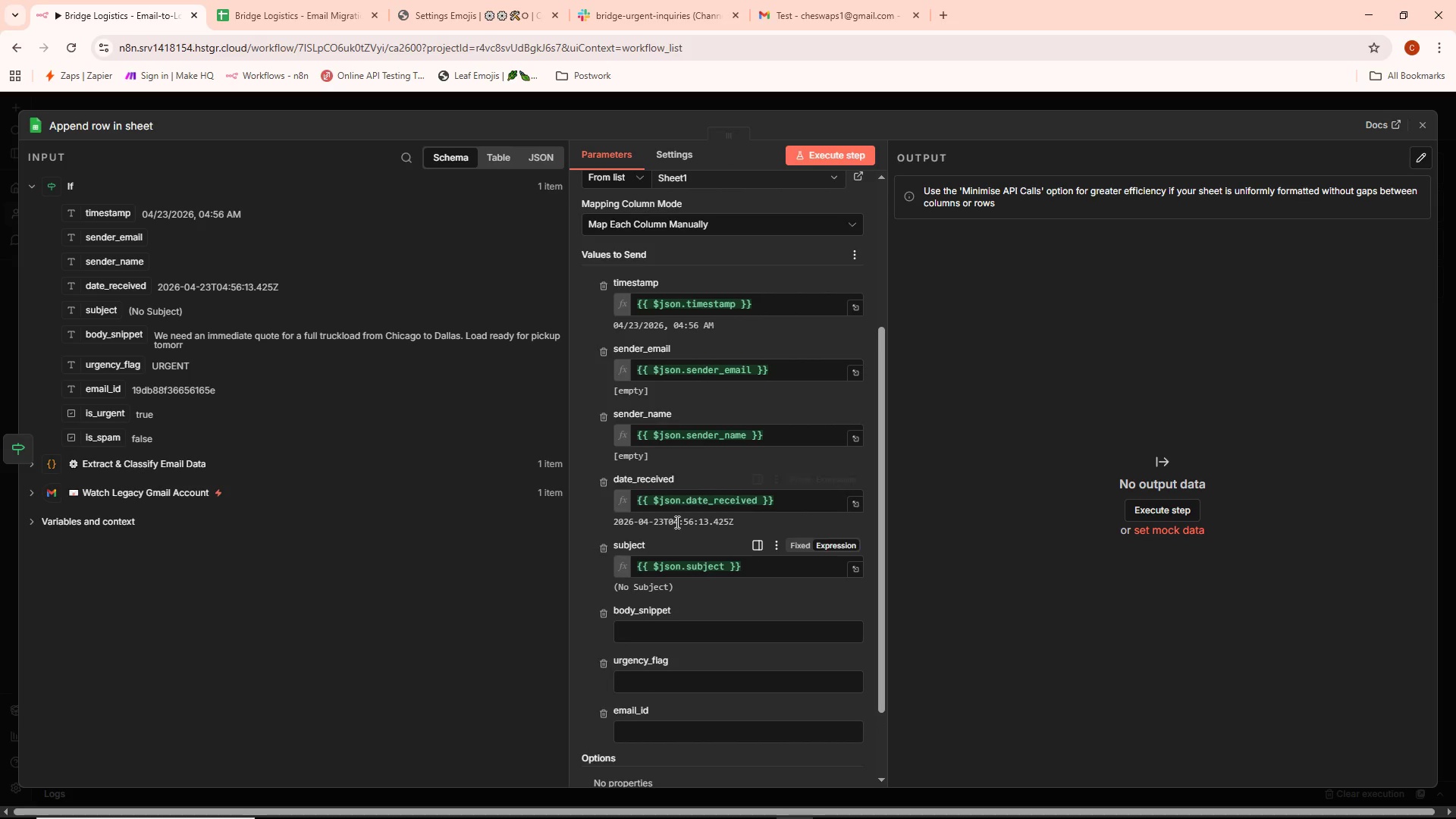 
scroll: coordinate [676, 522], scroll_direction: down, amount: 3.0
 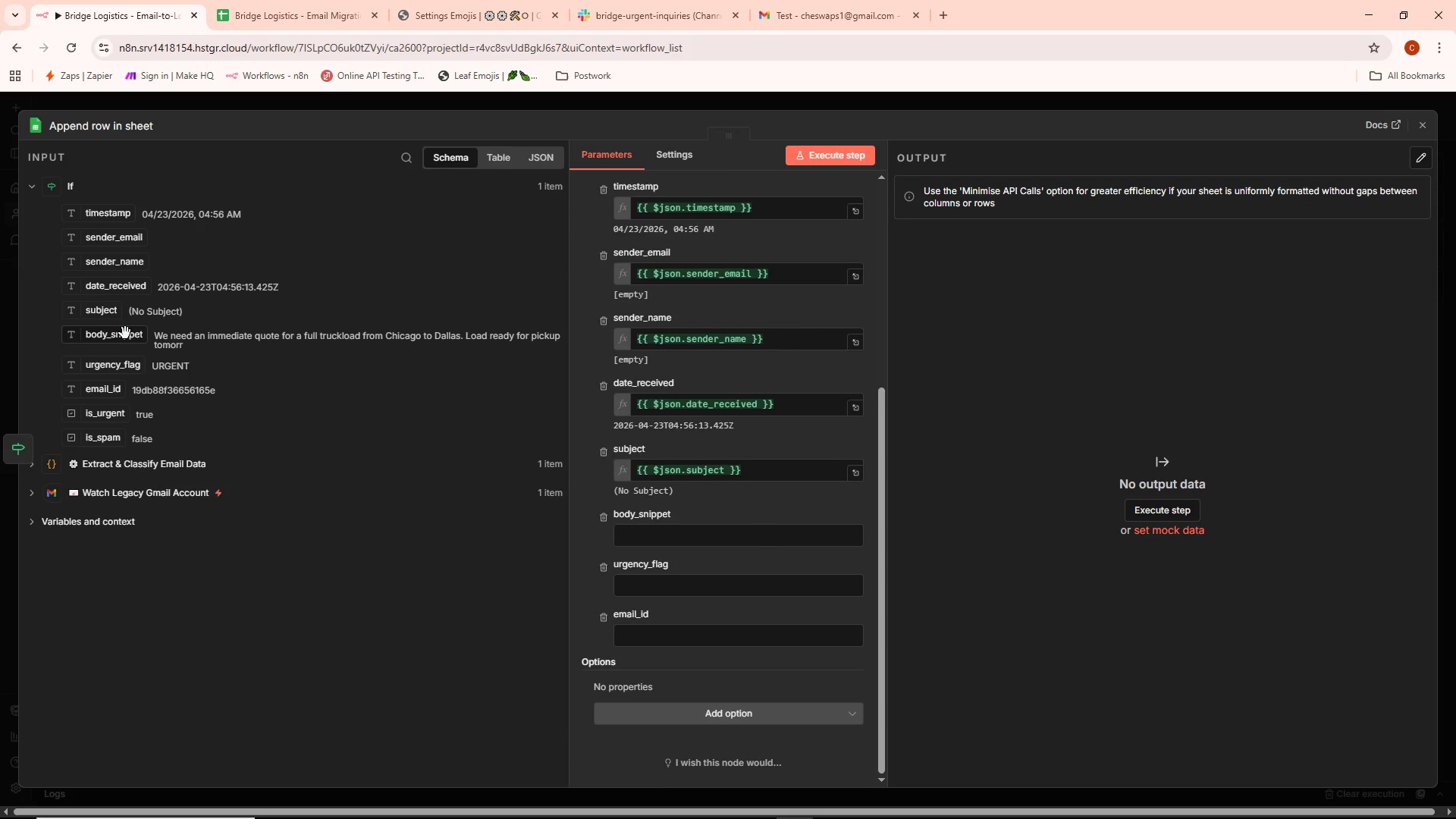 
left_click_drag(start_coordinate=[125, 339], to_coordinate=[664, 532])
 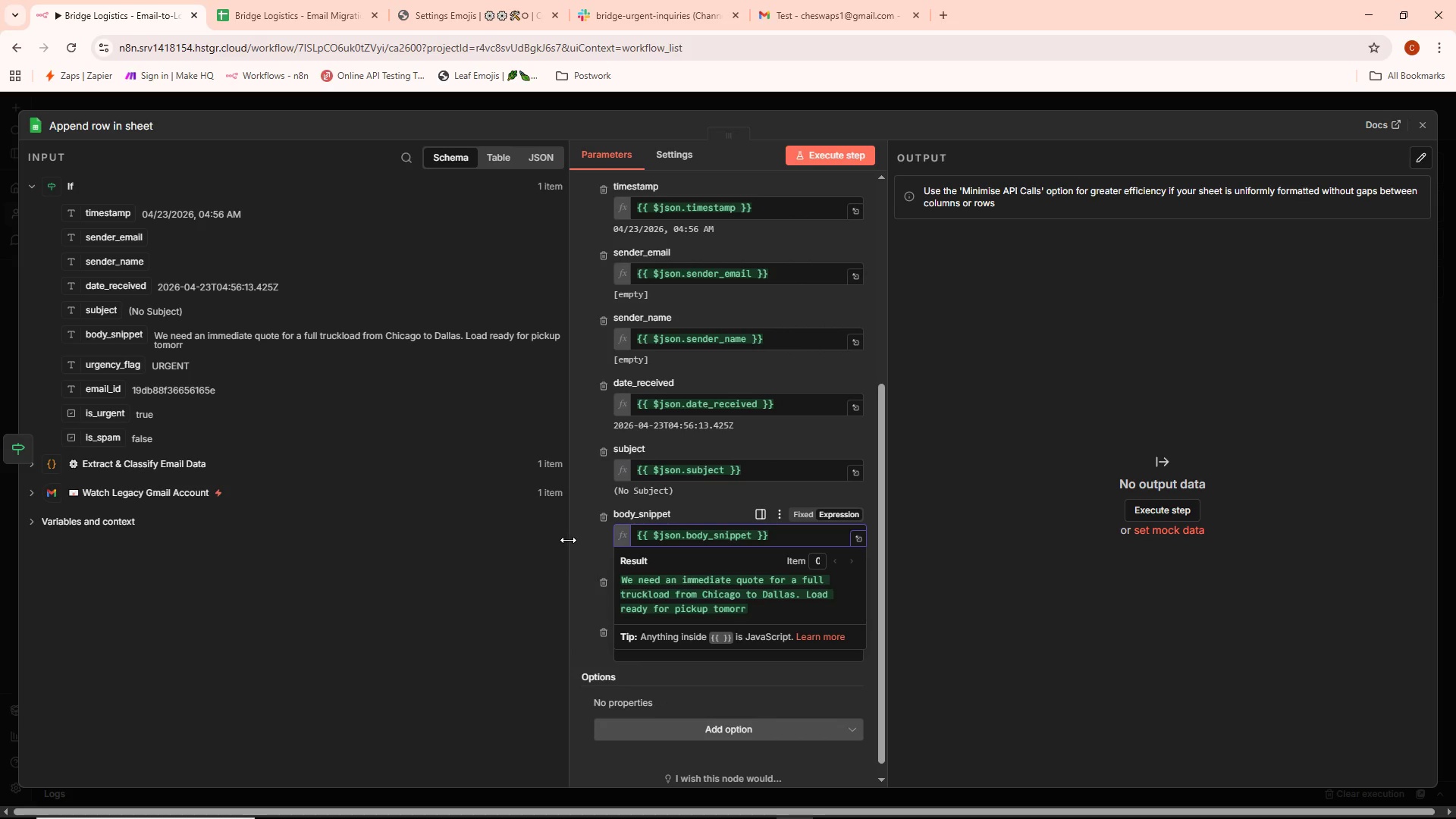 
left_click([583, 548])
 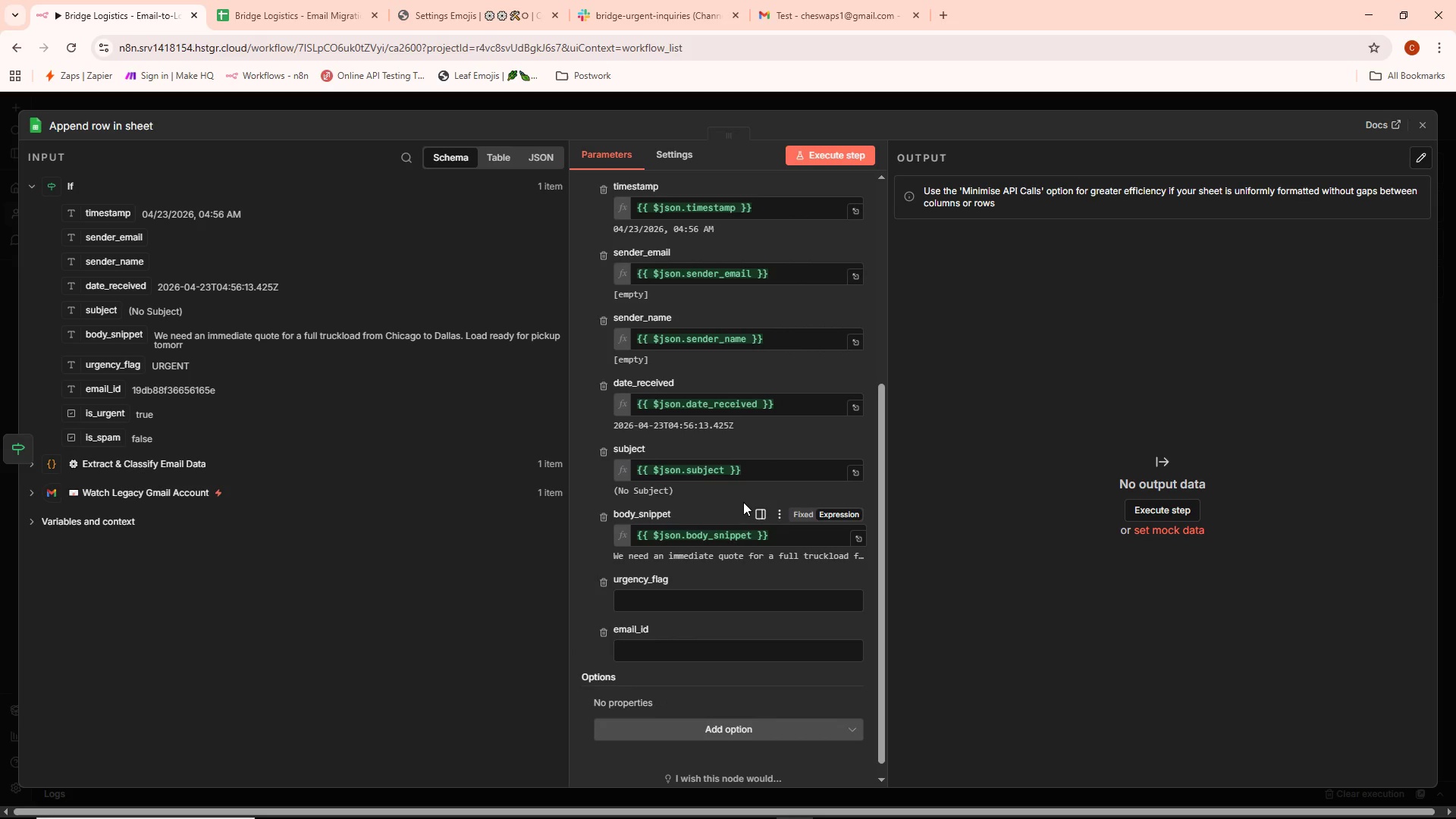 
scroll: coordinate [743, 502], scroll_direction: down, amount: 2.0
 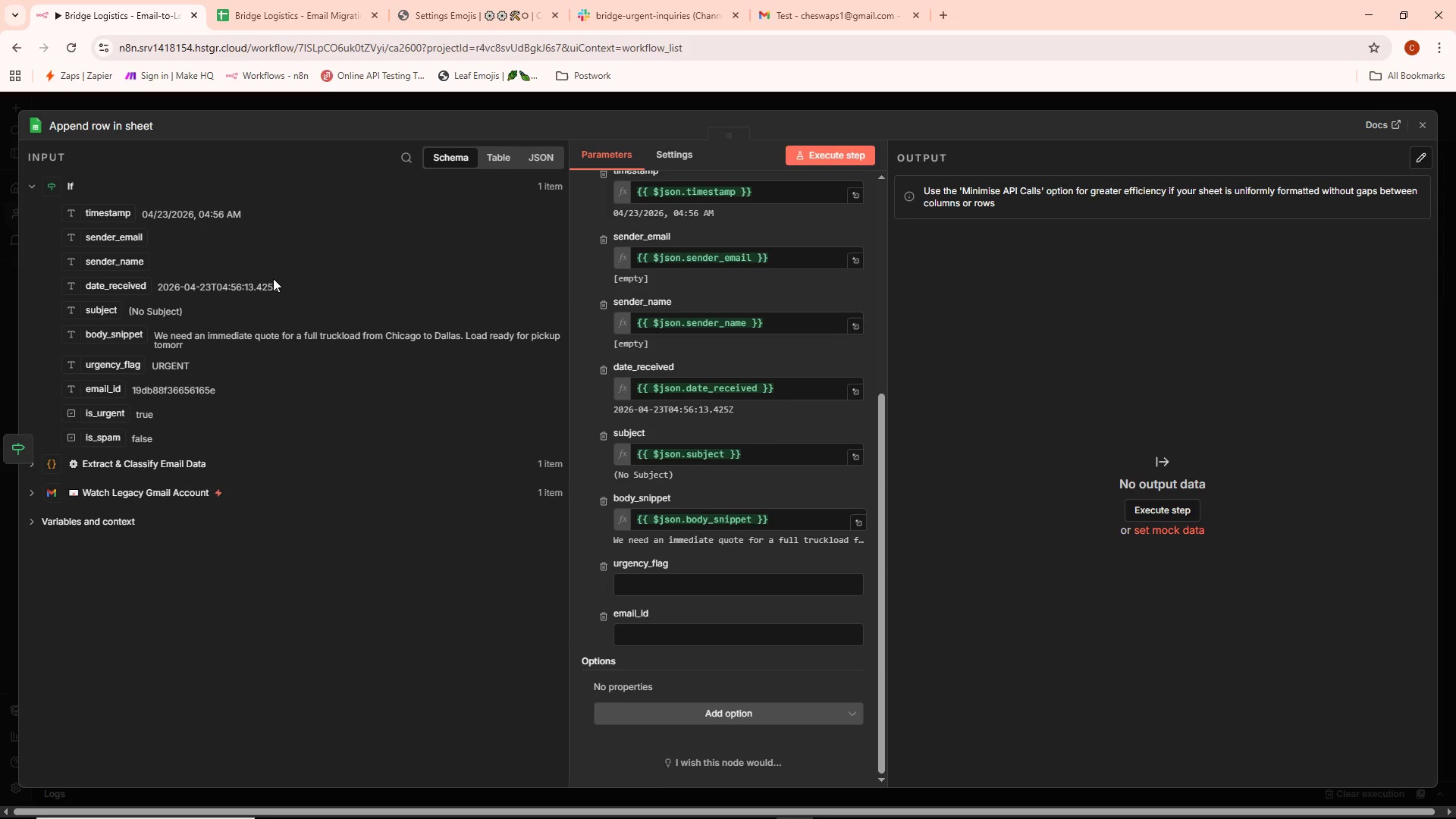 
left_click_drag(start_coordinate=[123, 365], to_coordinate=[672, 579])
 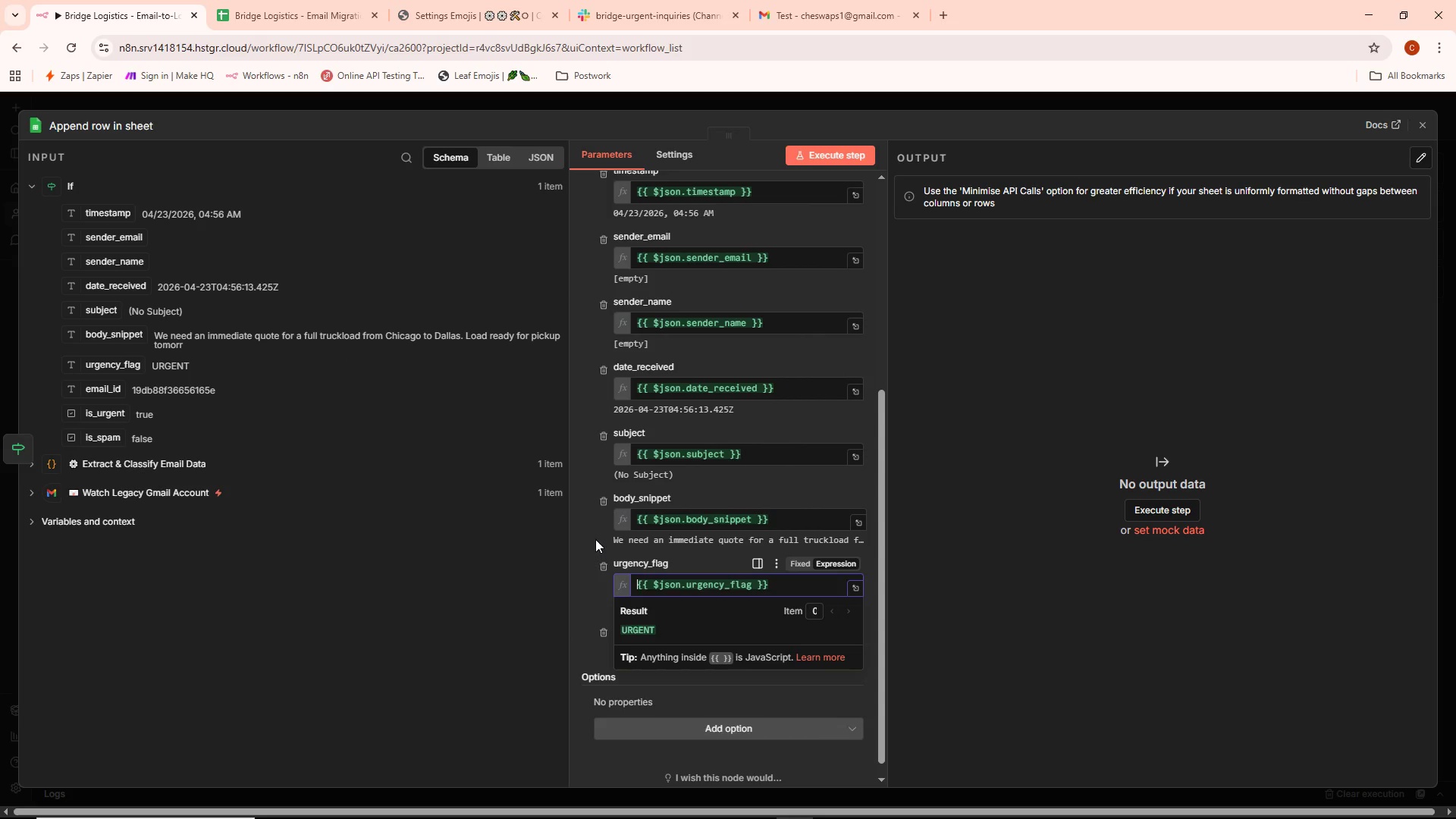 
left_click([592, 535])
 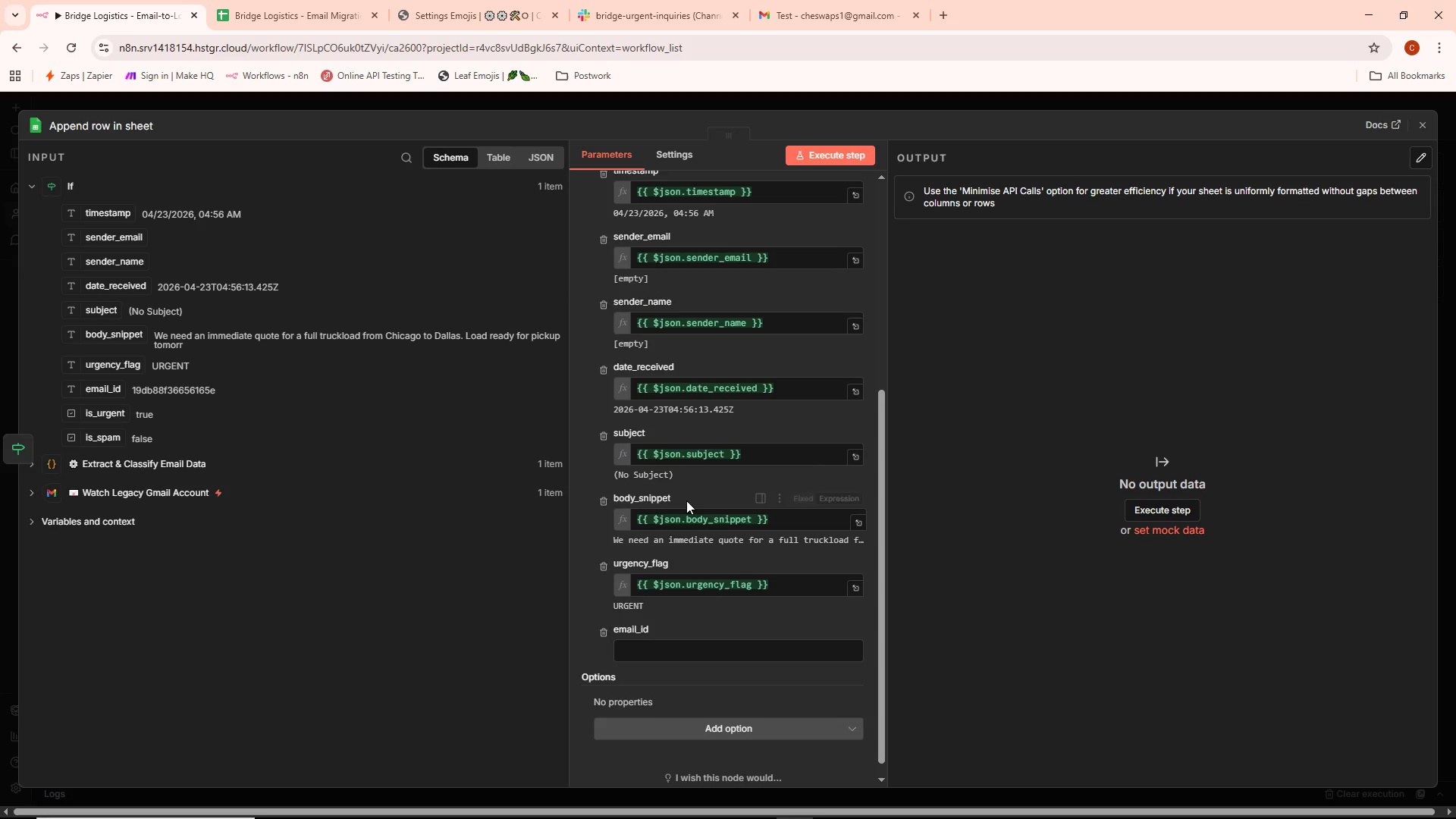 
scroll: coordinate [695, 491], scroll_direction: down, amount: 2.0
 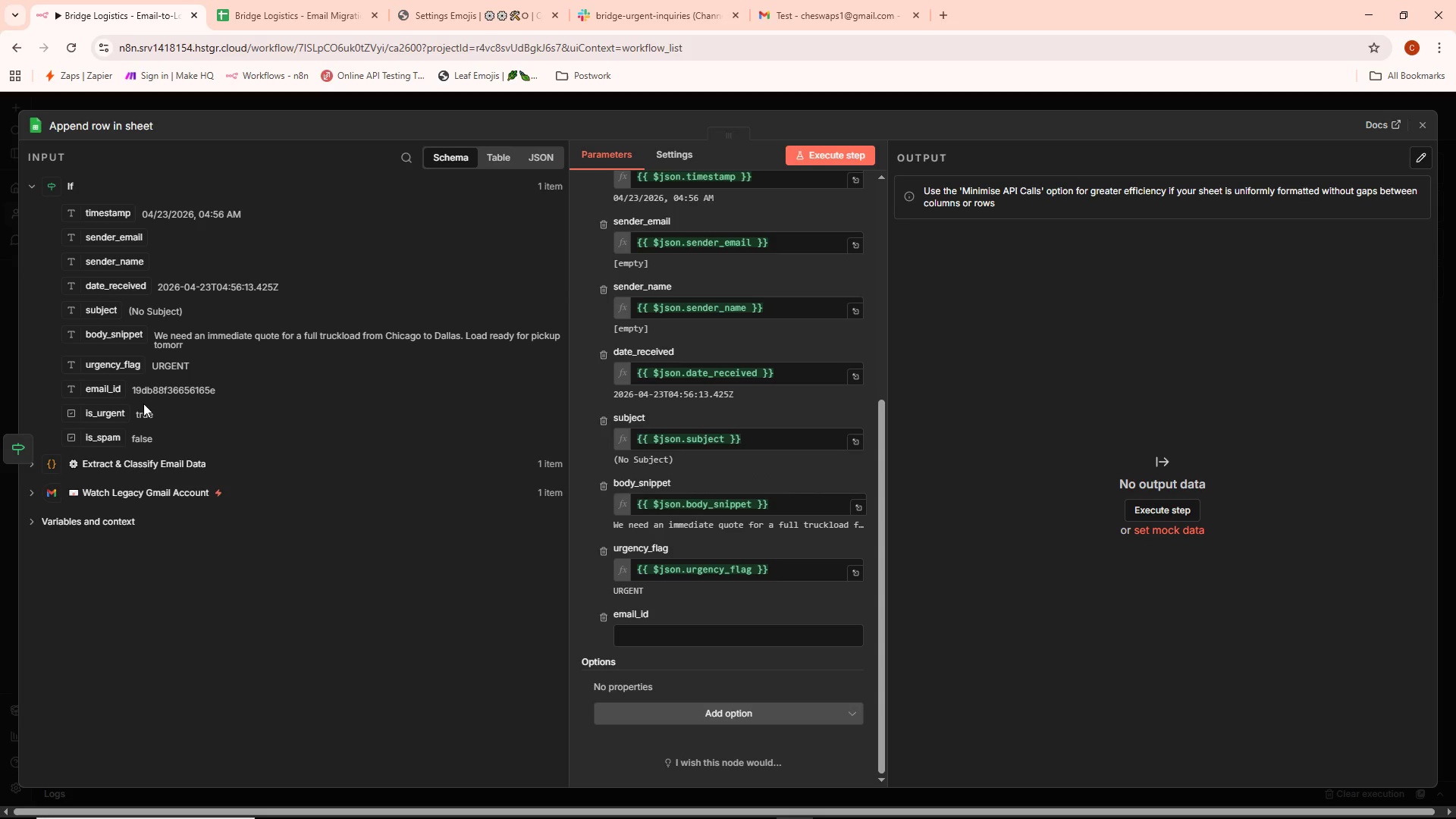 
left_click_drag(start_coordinate=[106, 391], to_coordinate=[642, 639])
 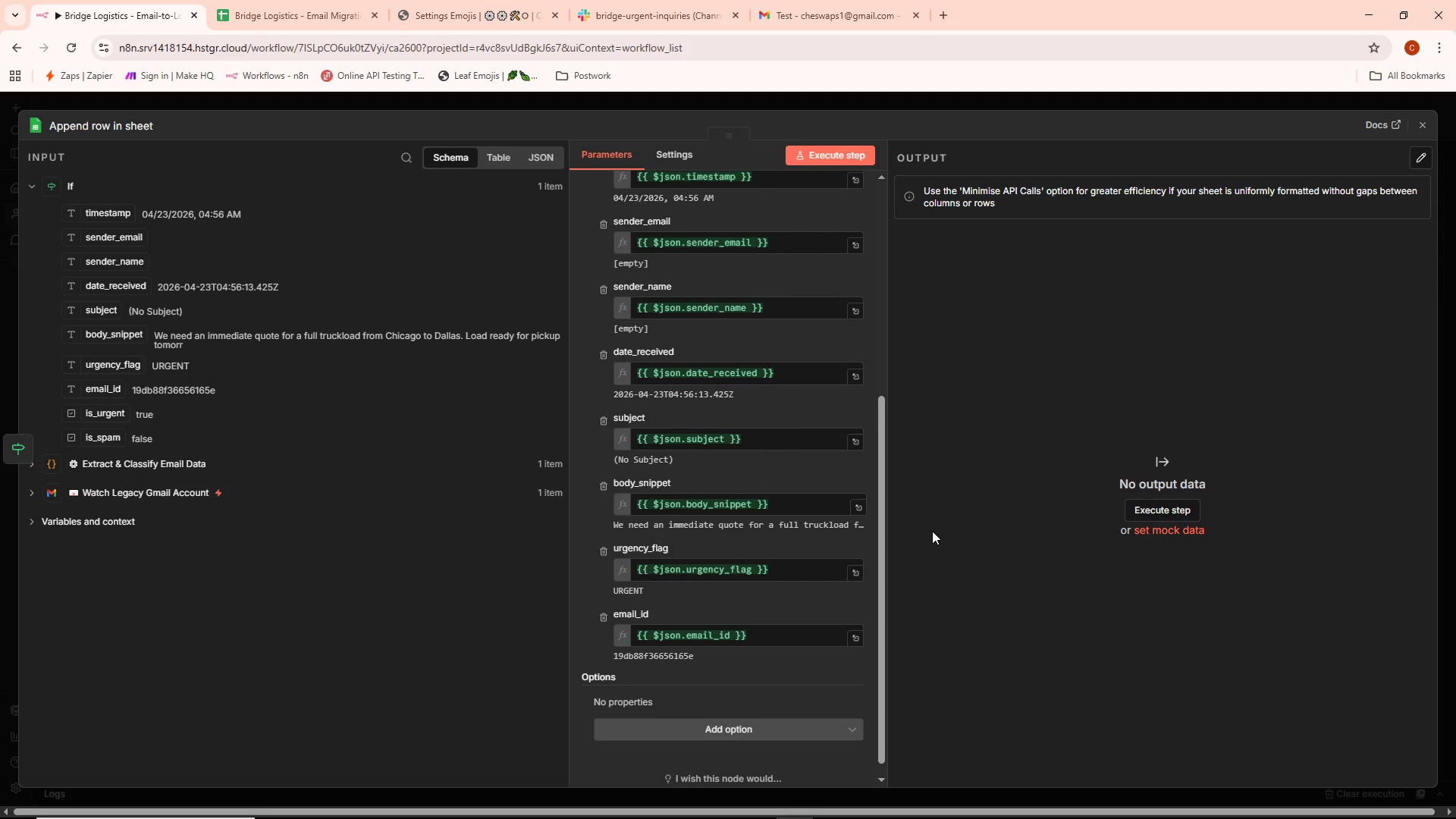 
wait(15.25)
 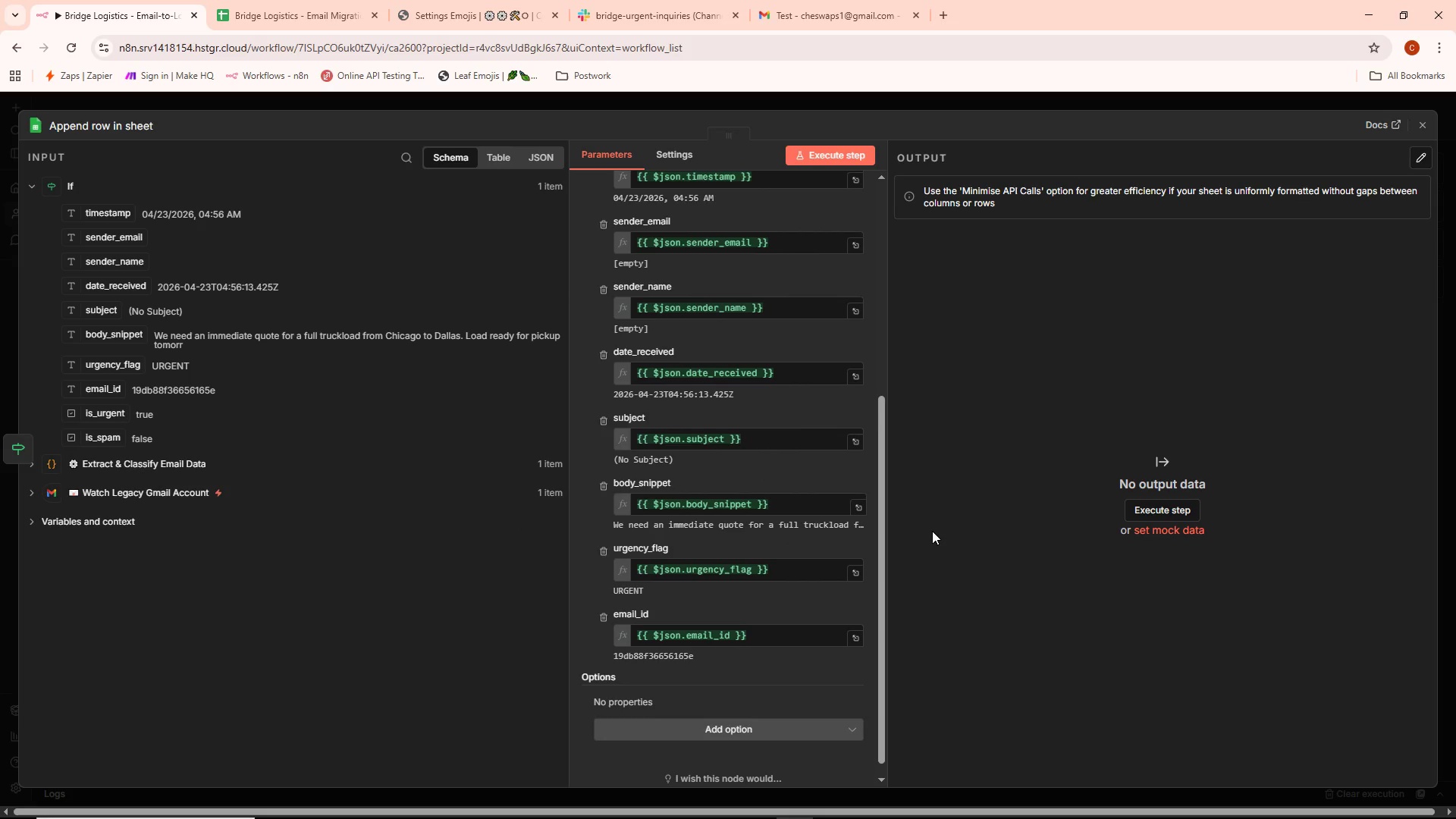 
key(Alt+AltLeft)
 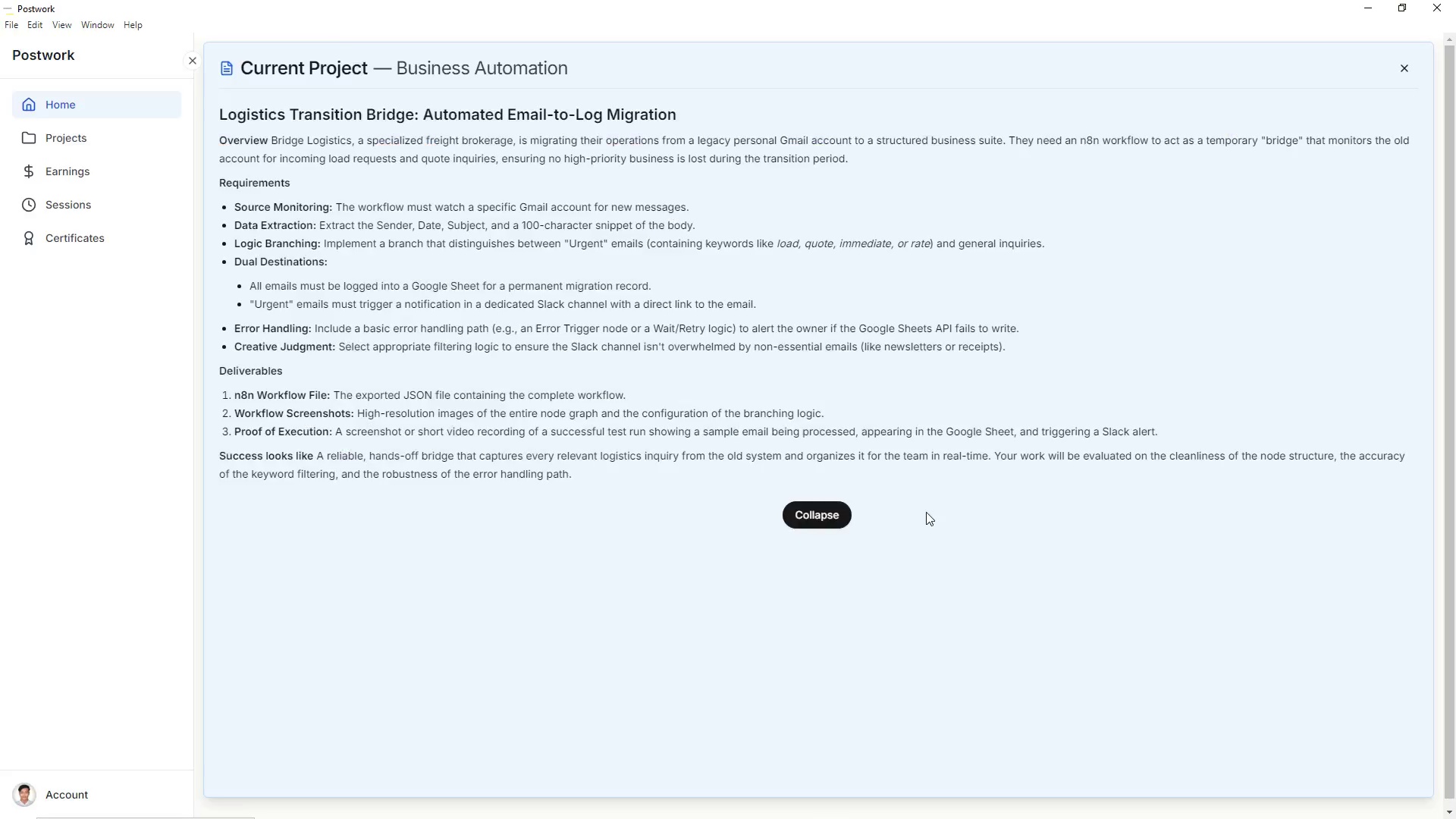 
key(Alt+Tab)